 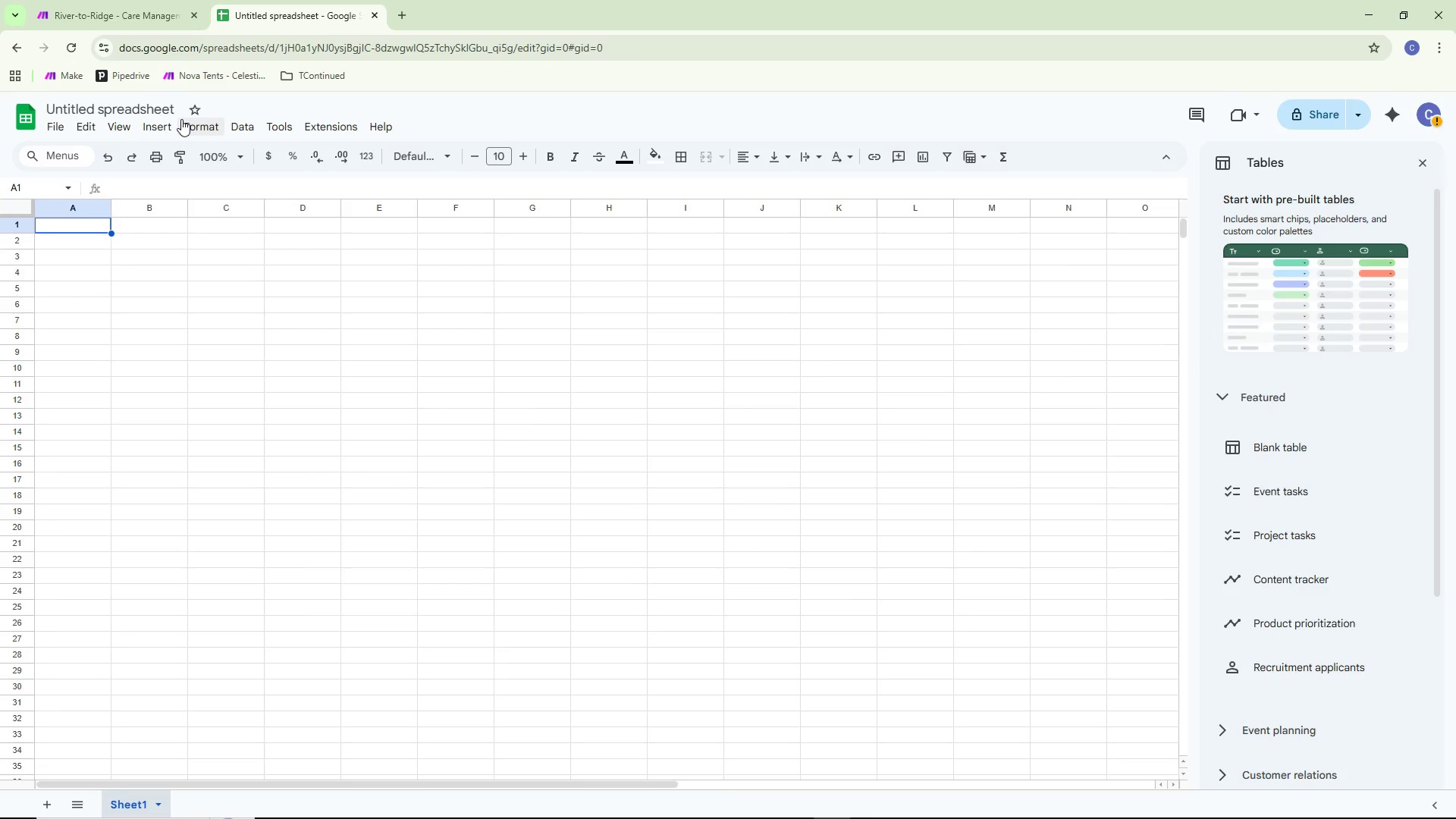 
left_click([149, 608])
 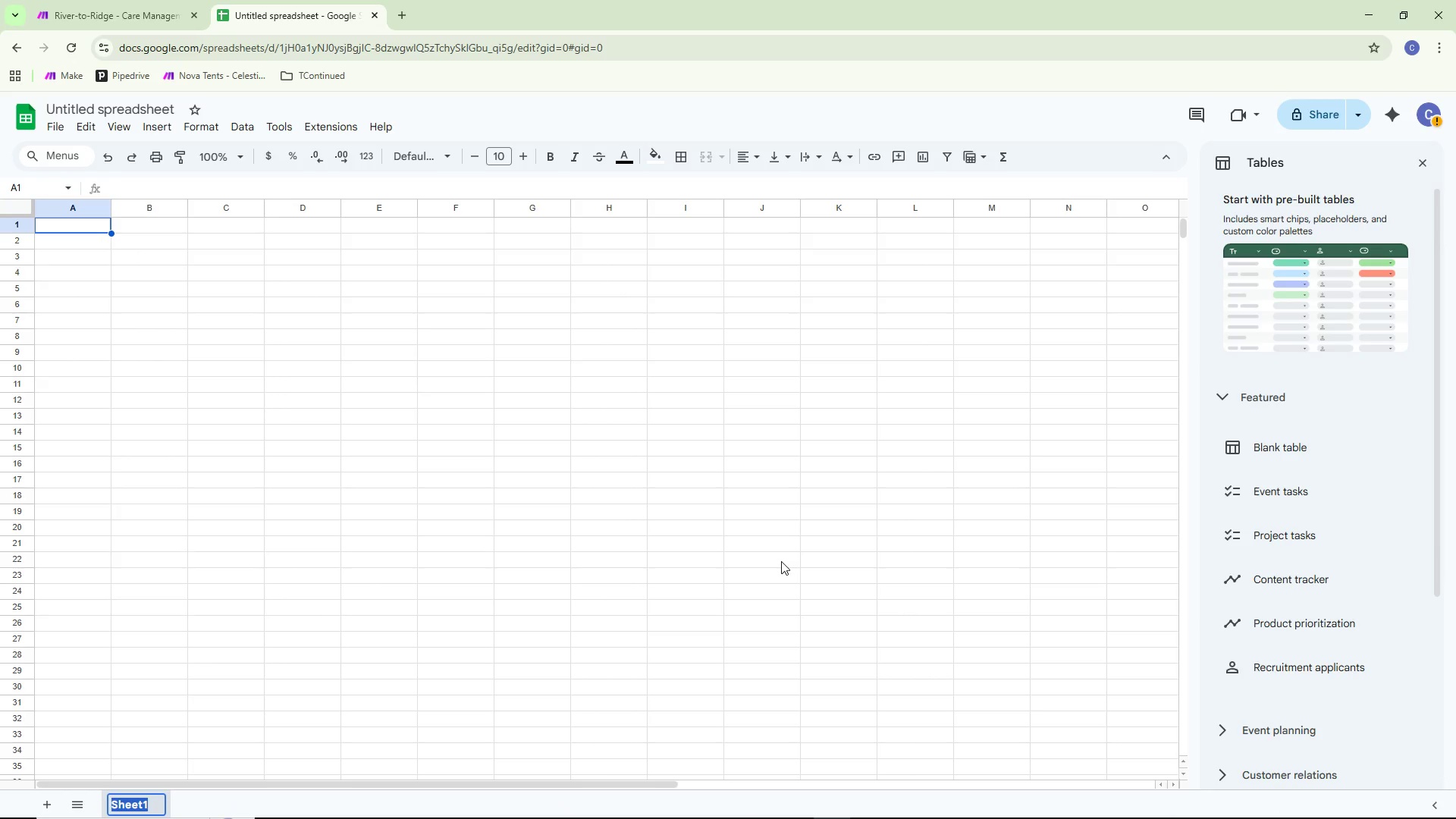 
key(Backspace)
 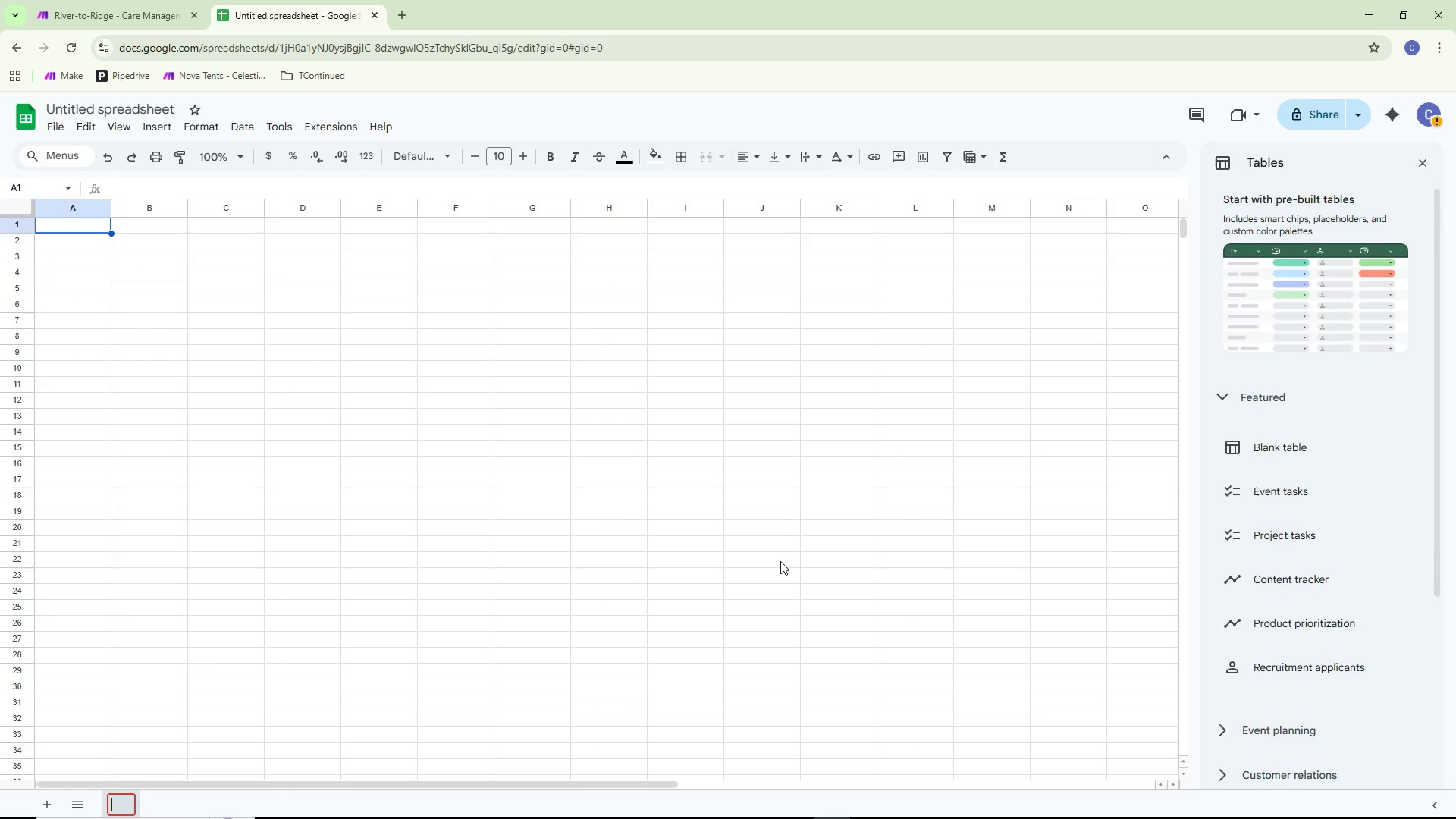 
type(Miles)
 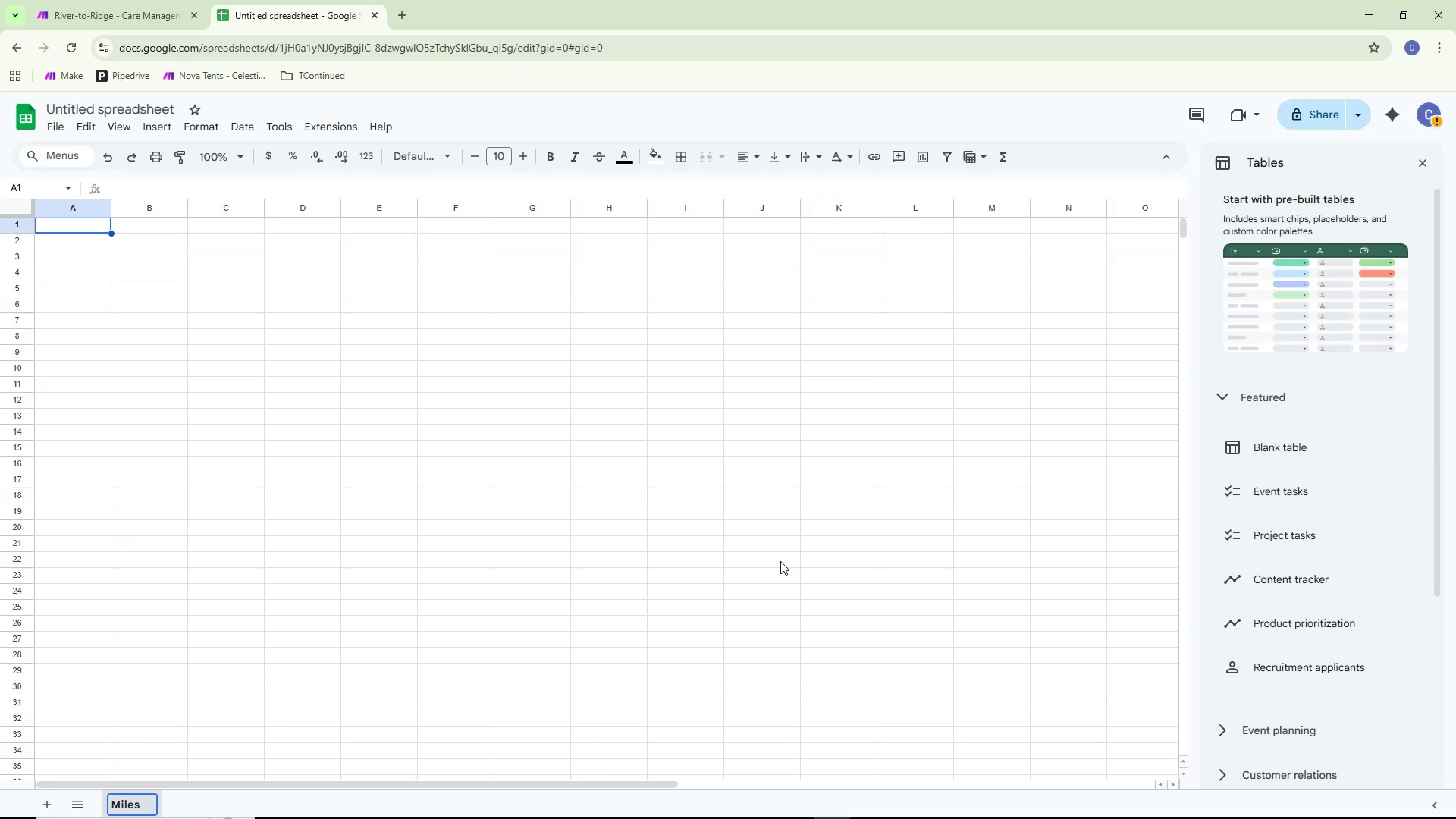 
type(sotn)
key(Backspace)
key(Backspace)
key(Backspace)
key(Backspace)
type(tone)
 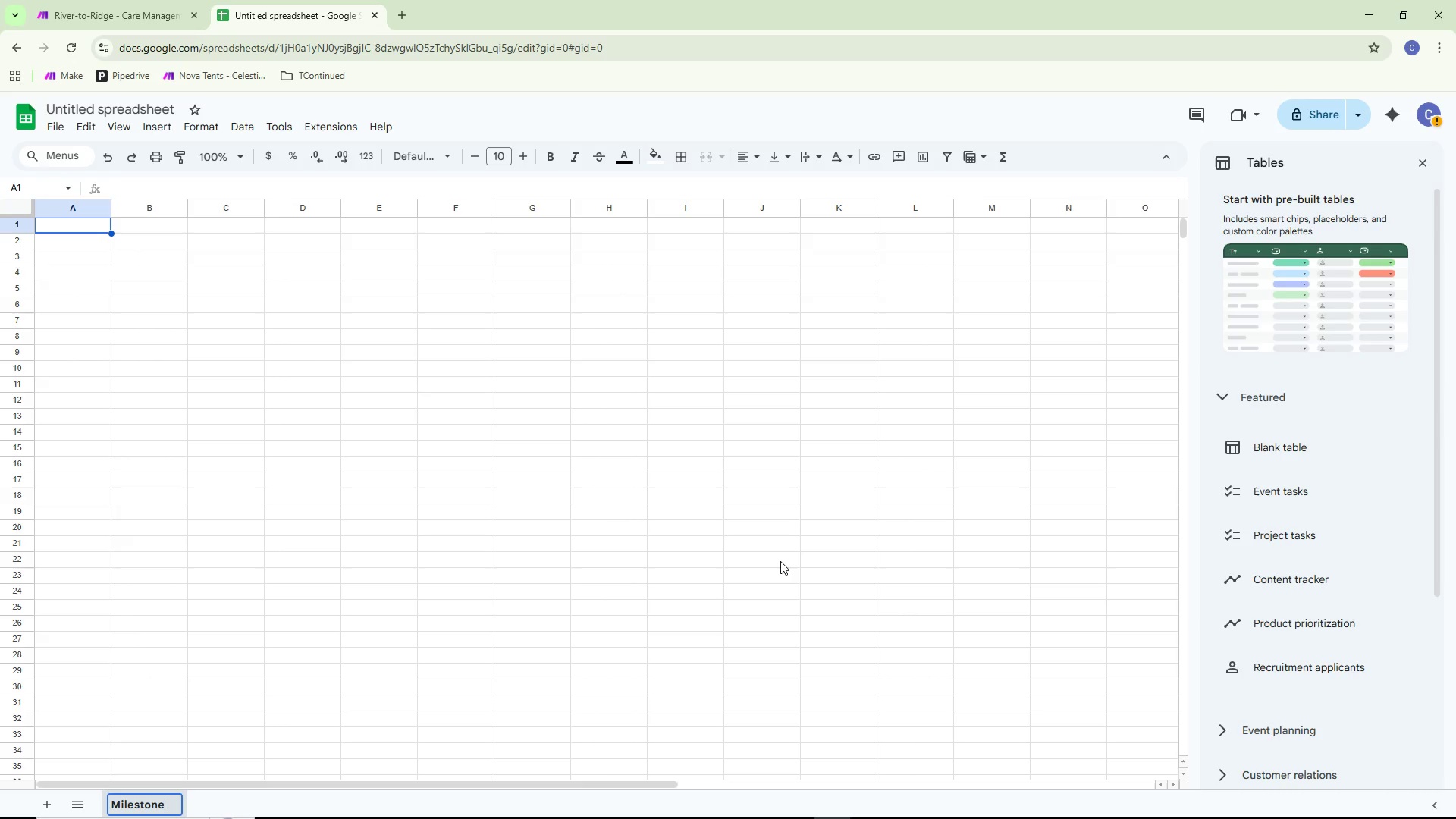 
type( Updates)
 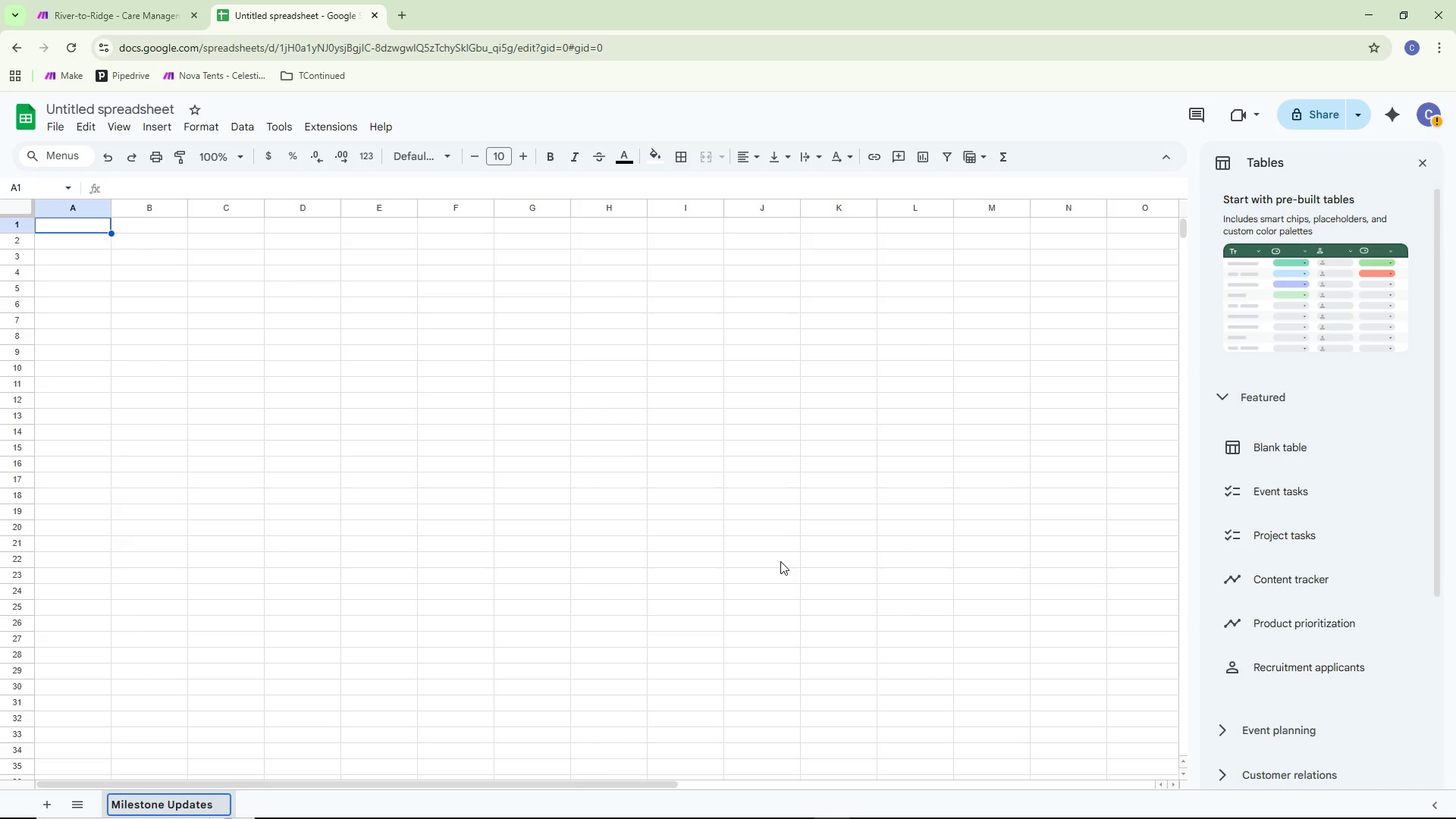 
wait(5.14)
 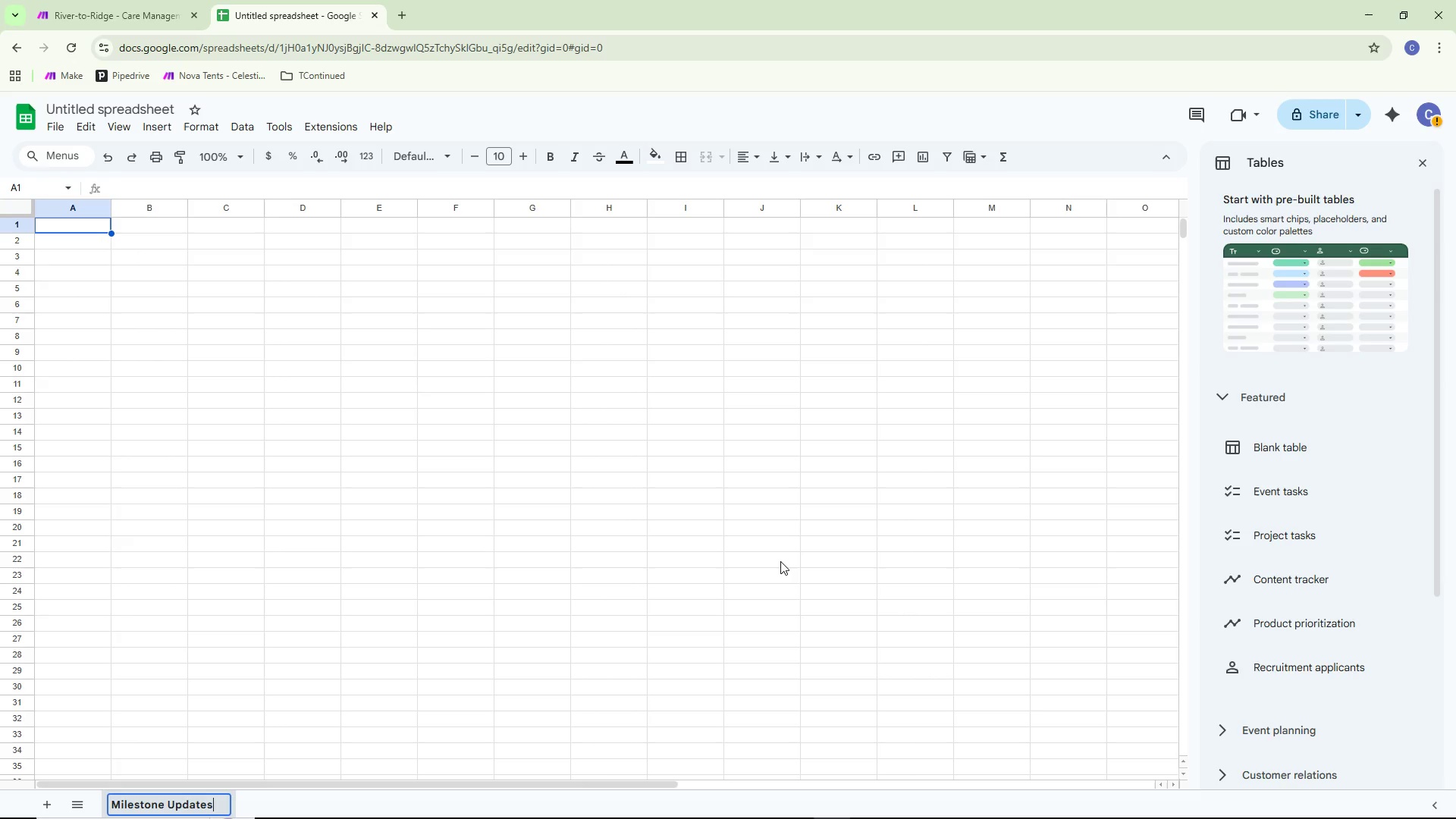 
left_click([324, 798])
 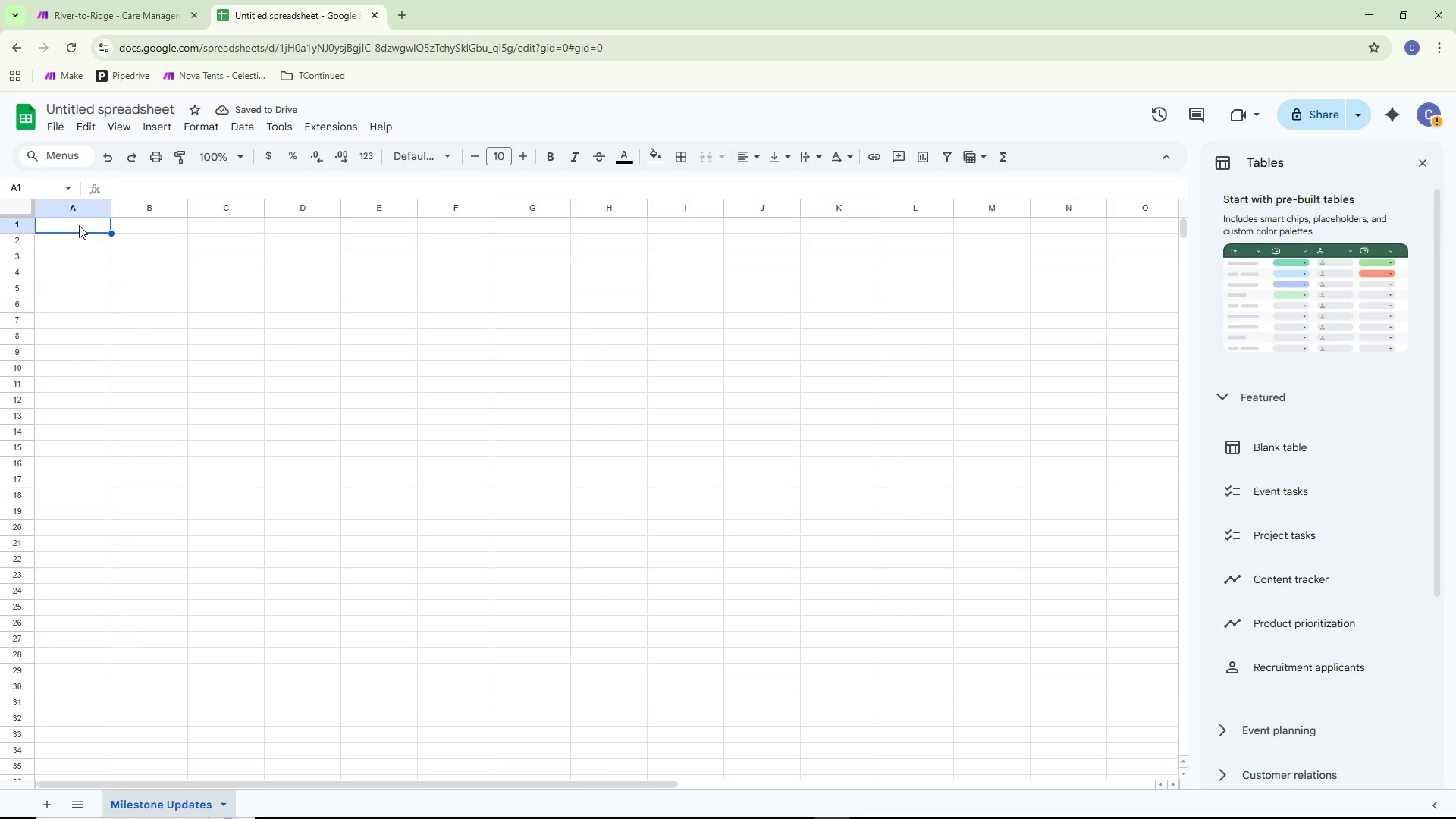 
double_click([80, 225])
 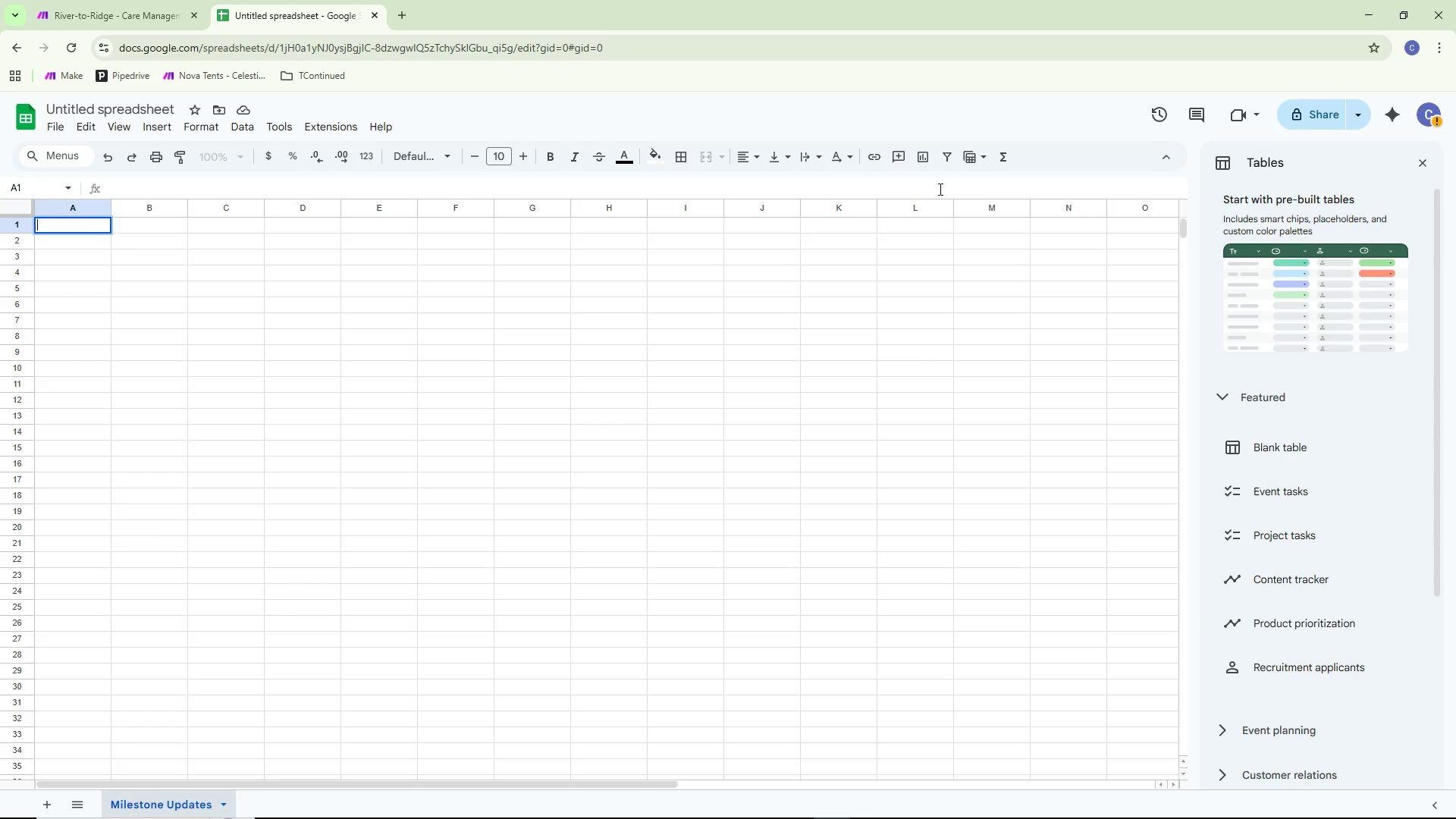 
type(Client_Id)
 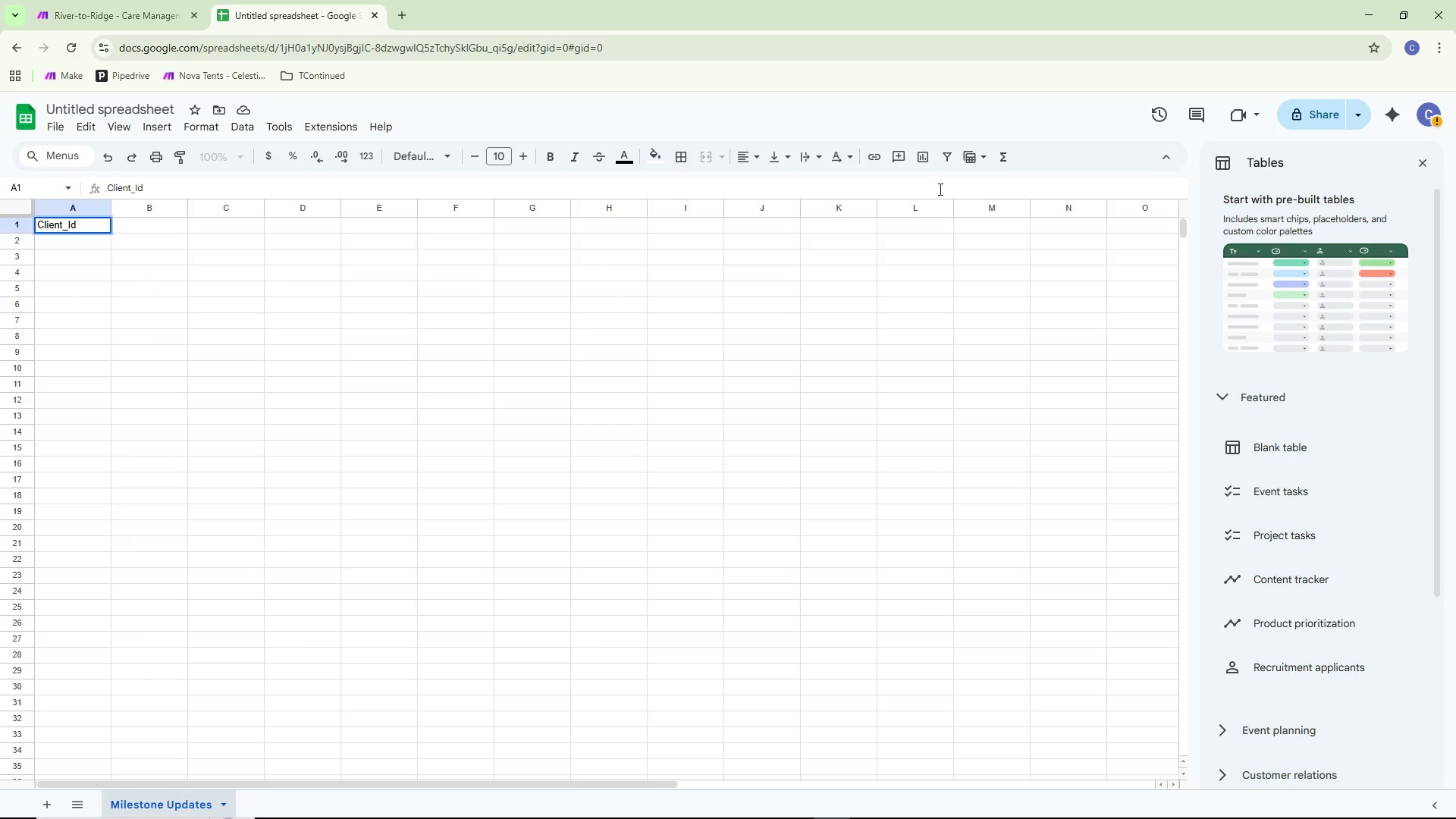 
wait(5.2)
 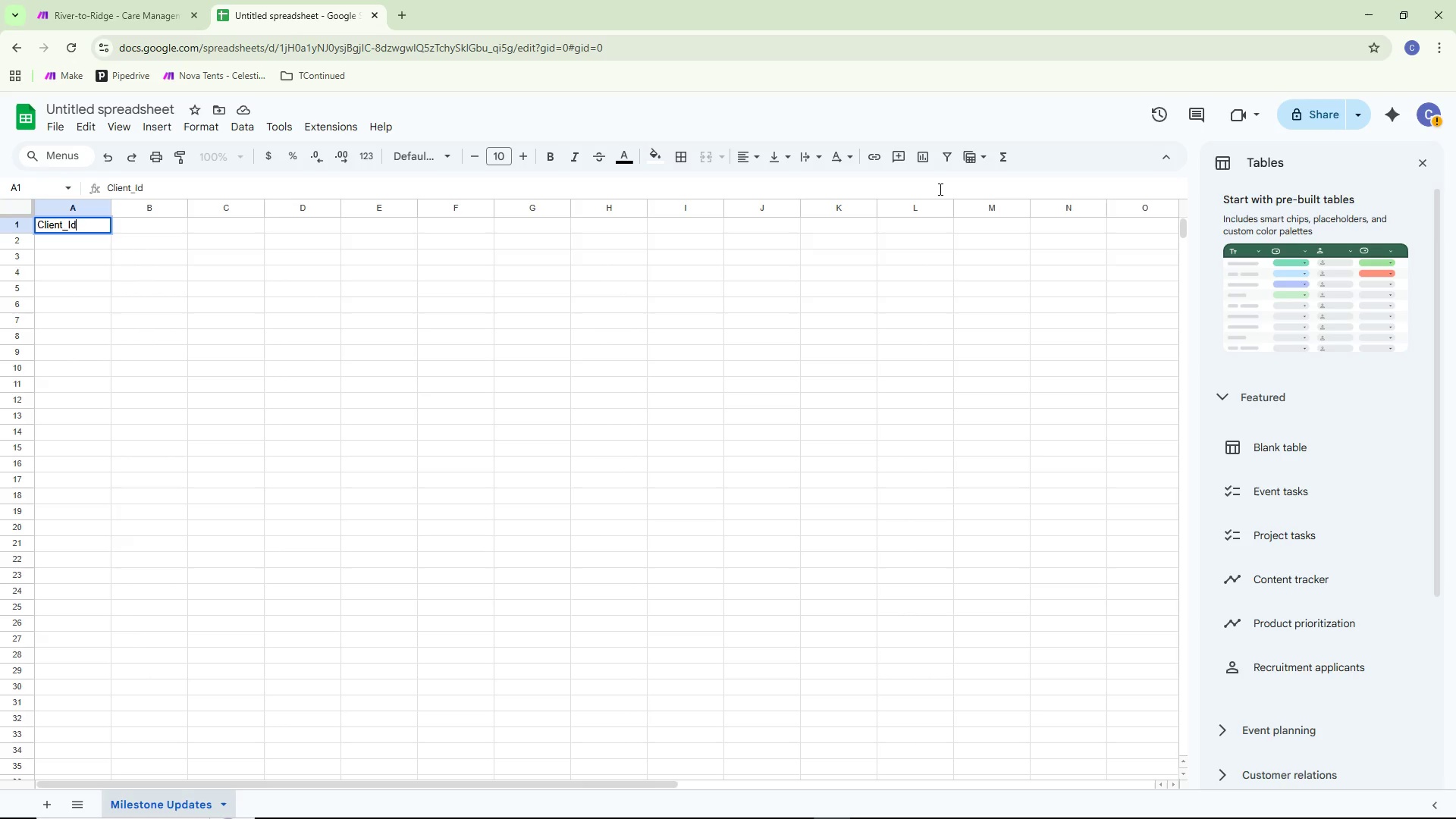 
double_click([121, 227])
 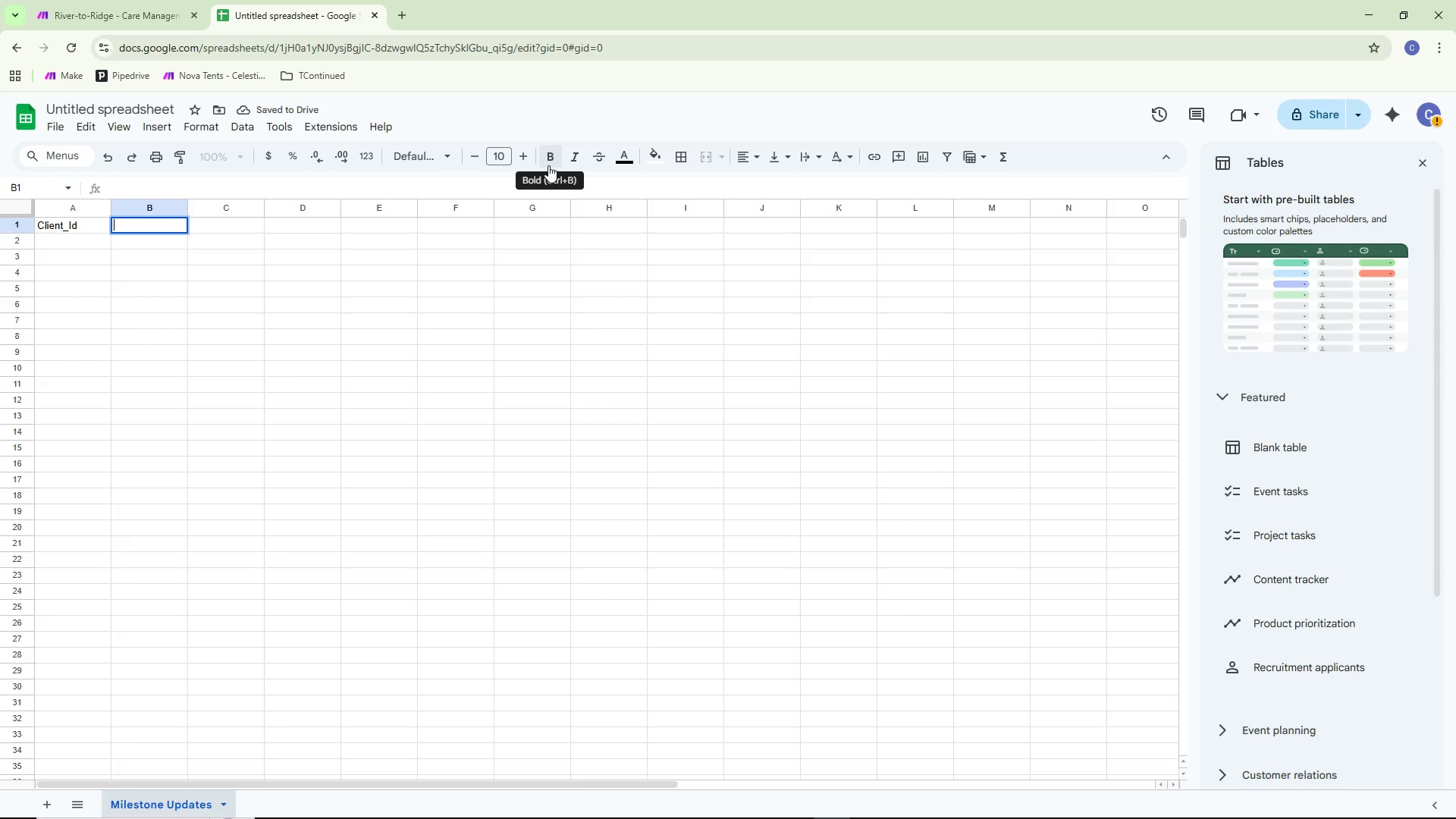 
type(client)
 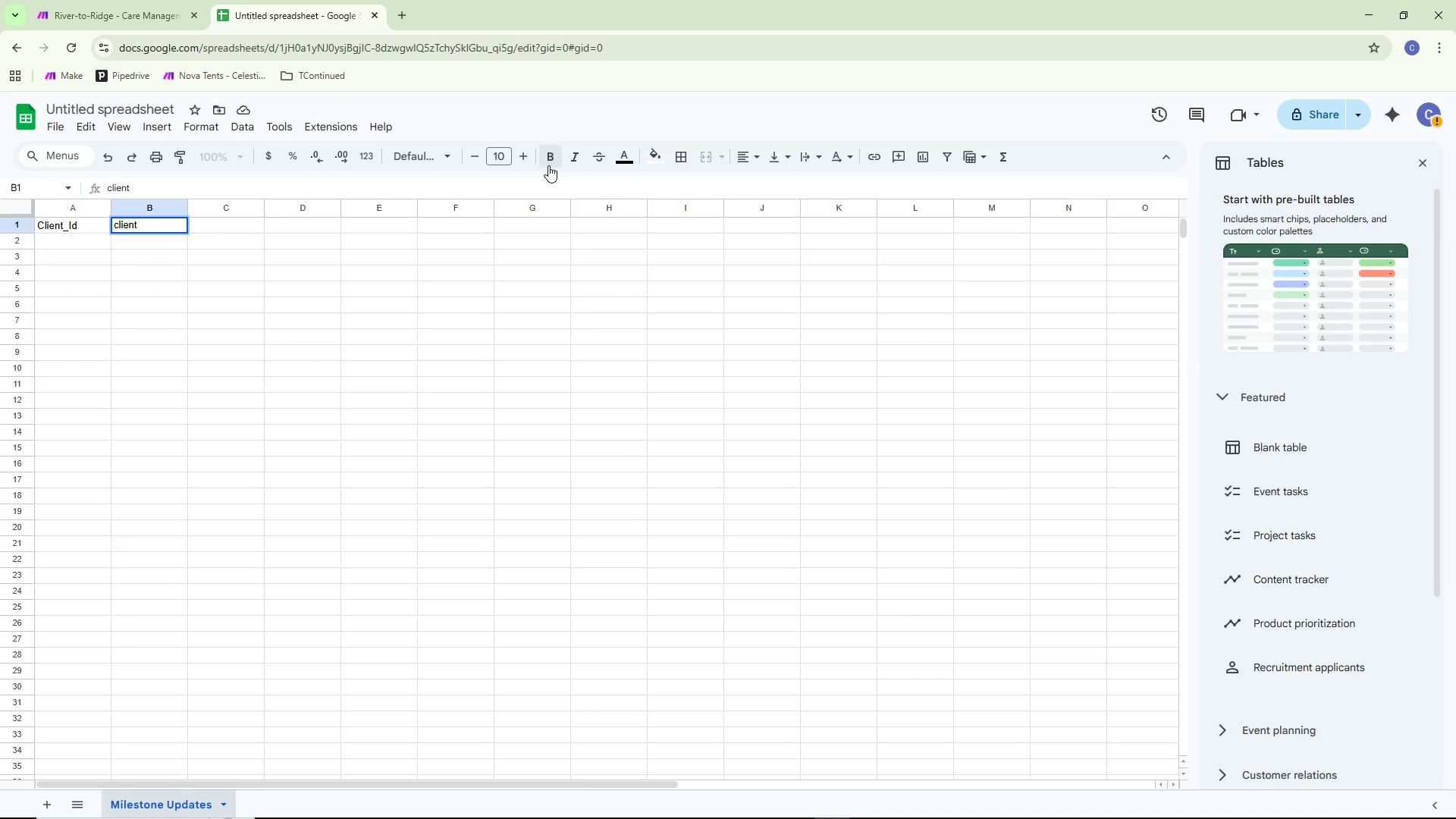 
key(Control+ControlLeft)
 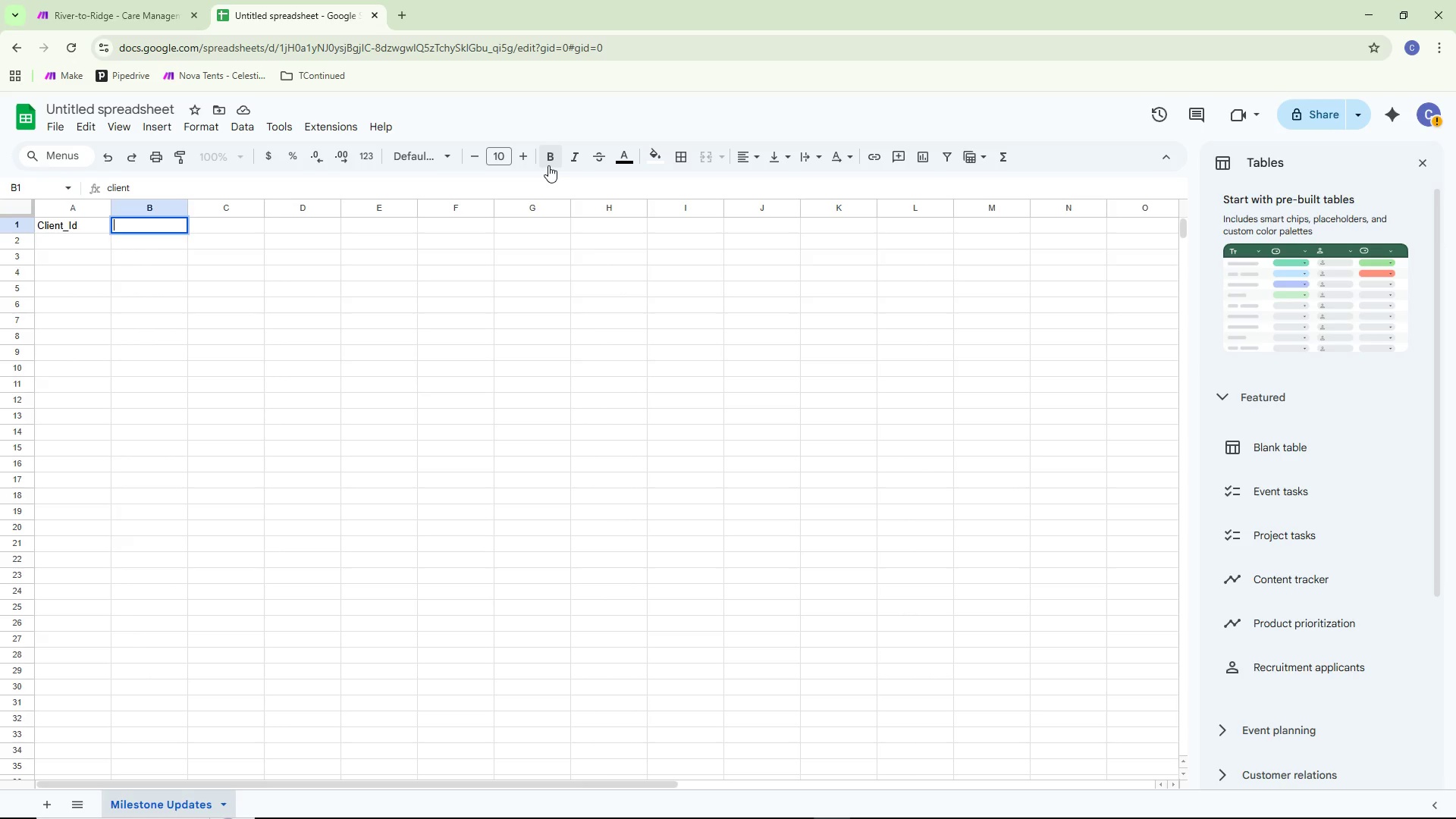 
key(Control+Backspace)
 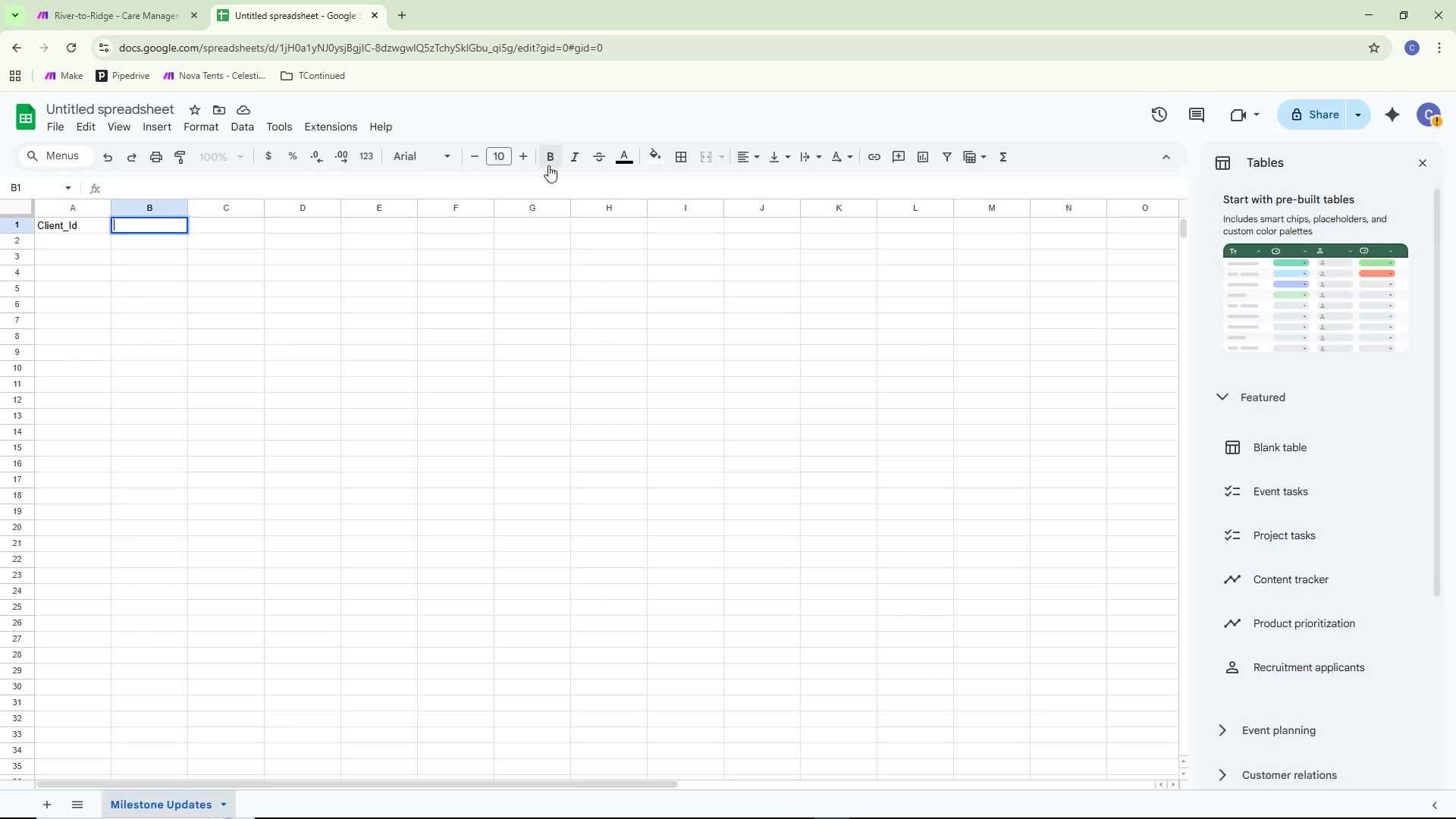 
type(Client_Name)
 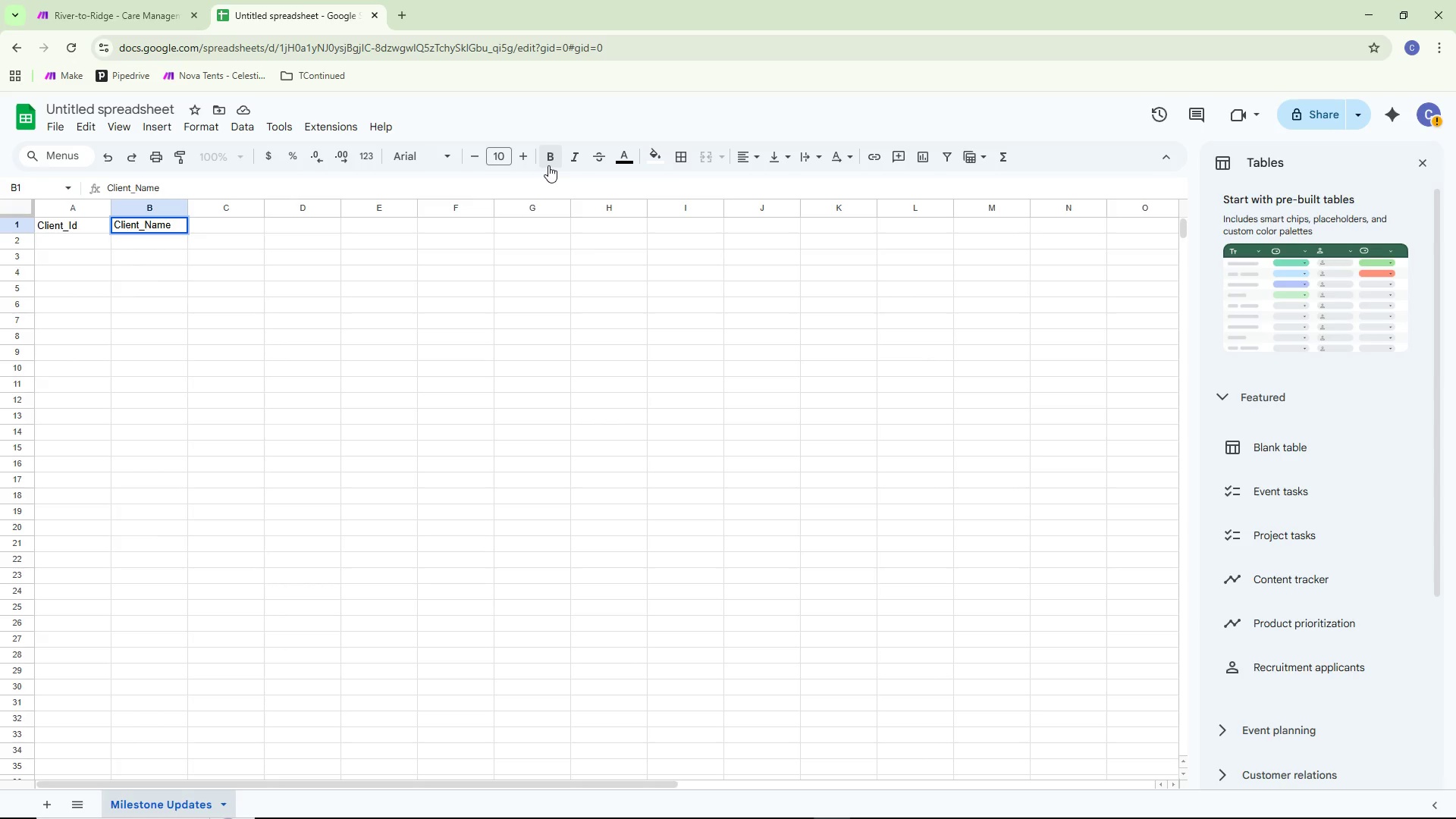 
left_click([108, 301])
 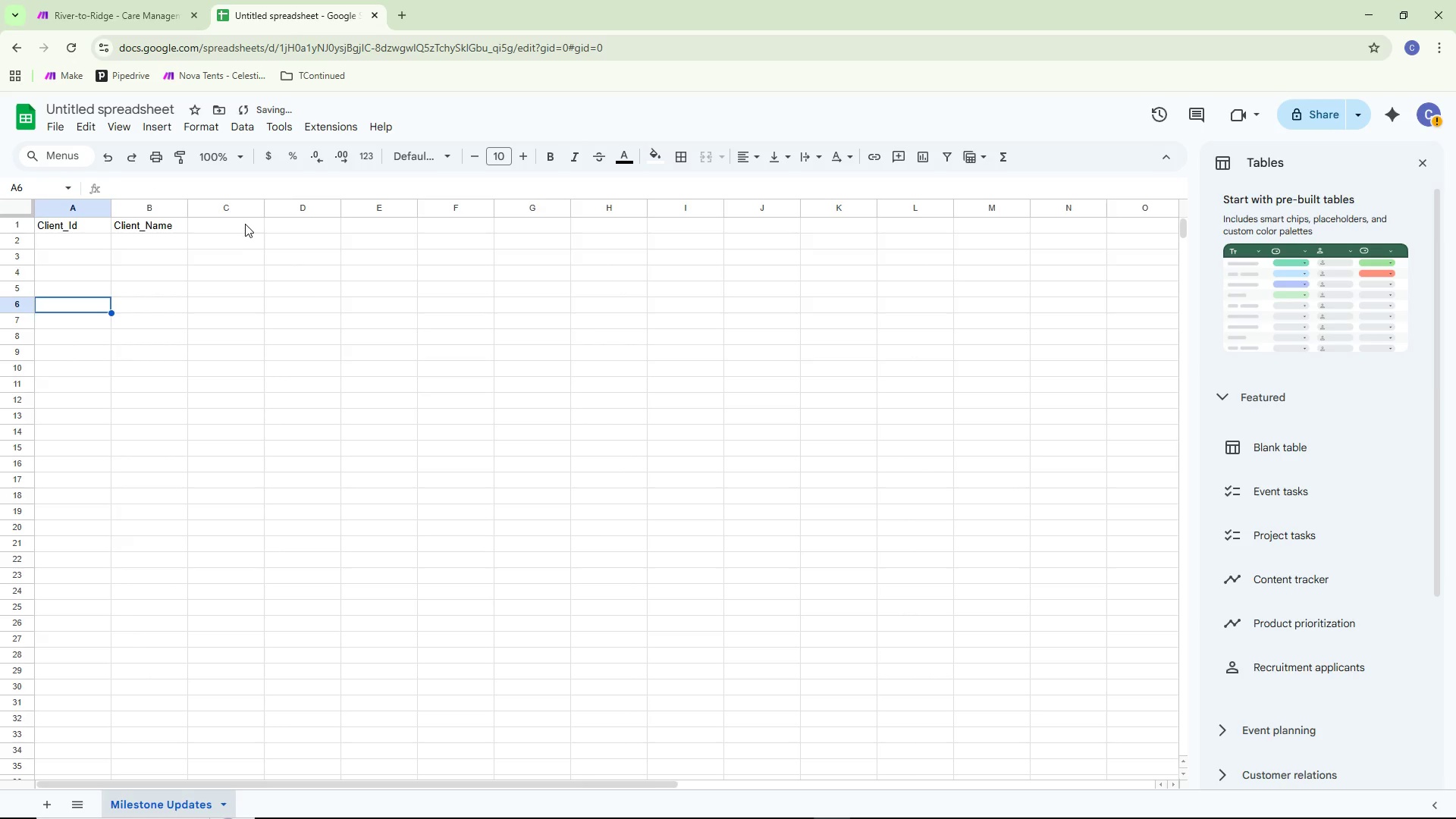 
double_click([245, 224])
 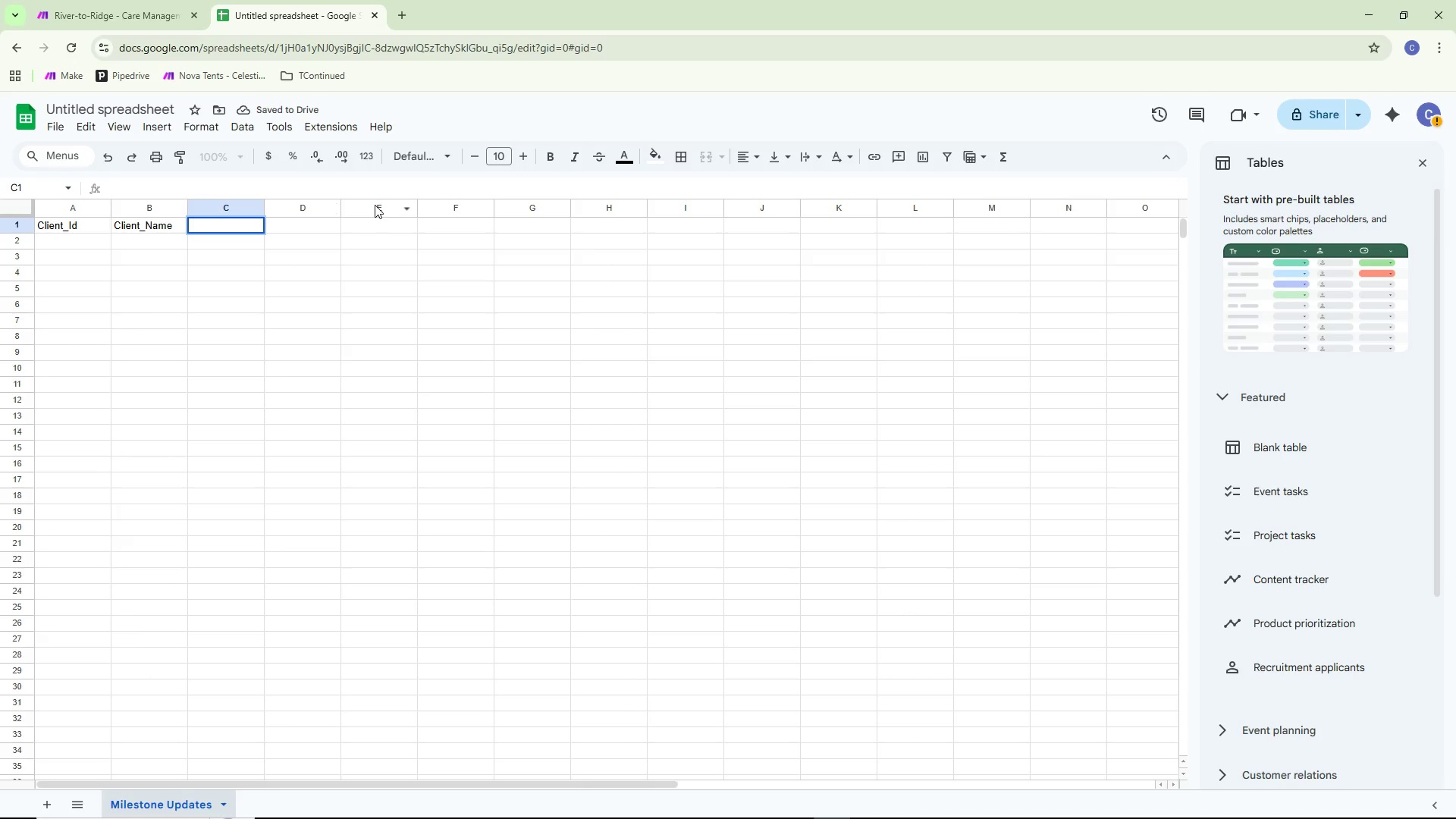 
type(MKiles)
key(Backspace)
key(Backspace)
key(Backspace)
key(Backspace)
key(Backspace)
type(ileso)
key(Backspace)
type(tone_TRype)
key(Backspace)
key(Backspace)
key(Backspace)
key(Backspace)
type(ypre)
key(Backspace)
key(Backspace)
type(e)
 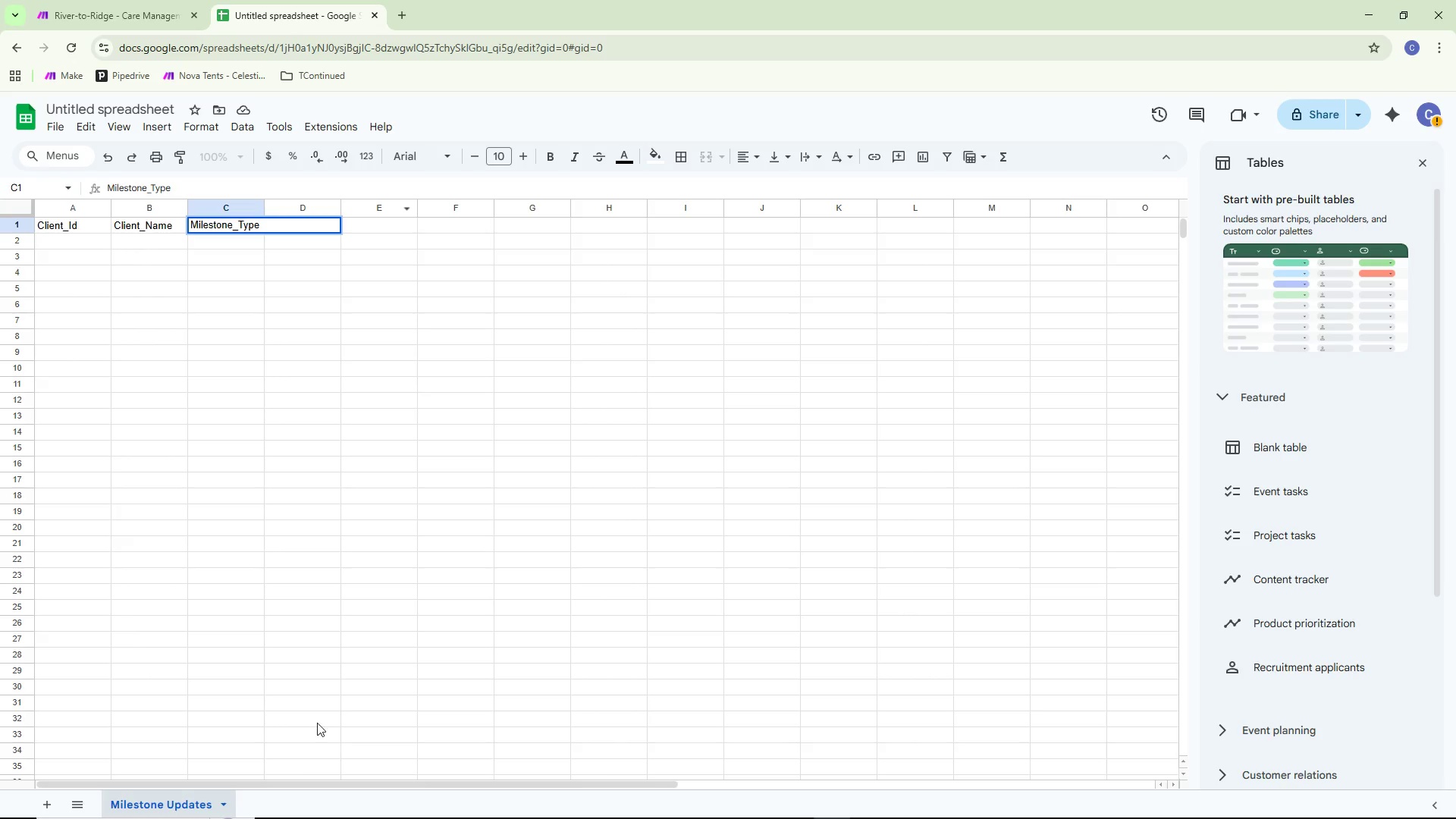 
left_click([328, 480])
 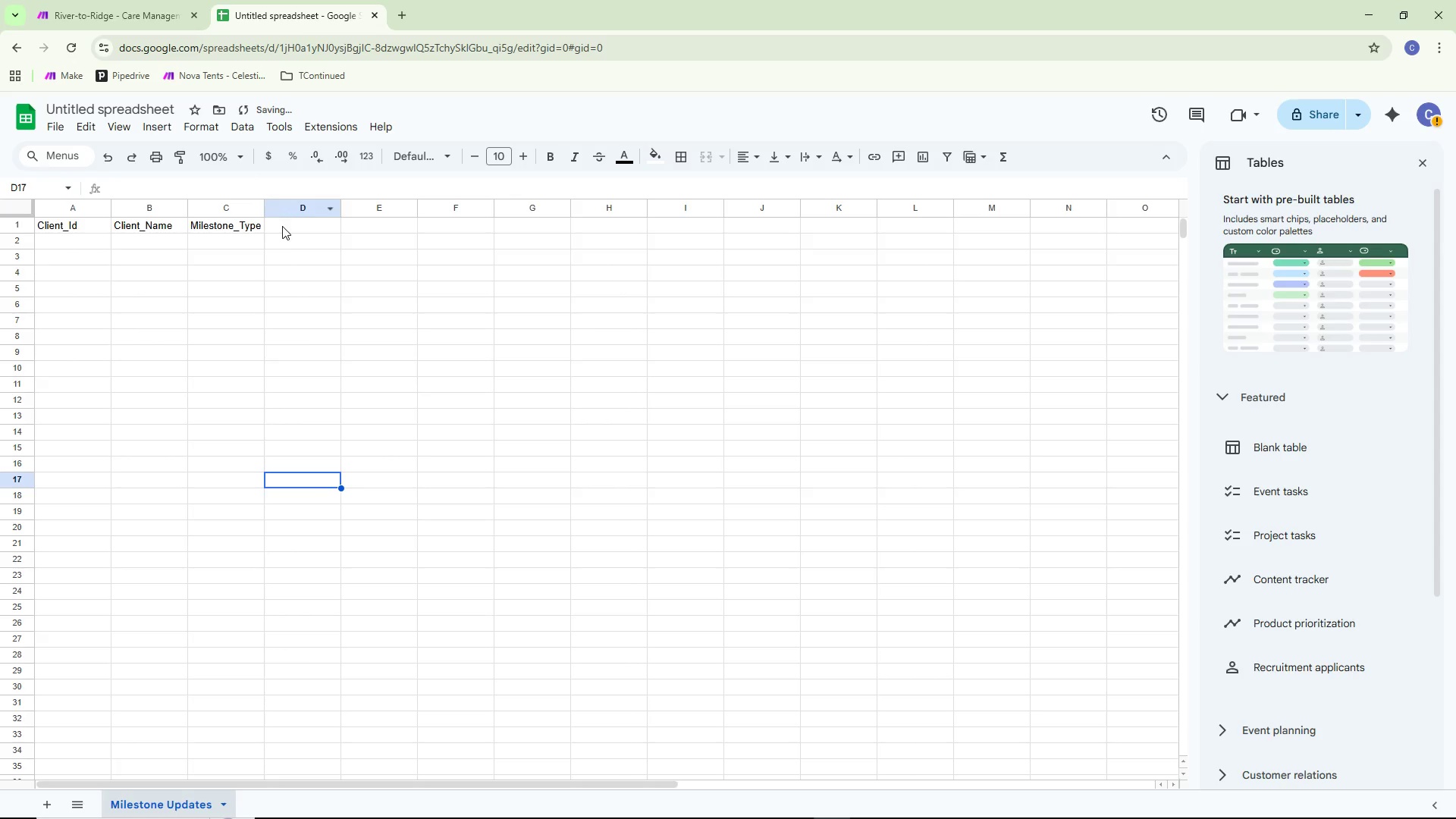 
double_click([283, 228])
 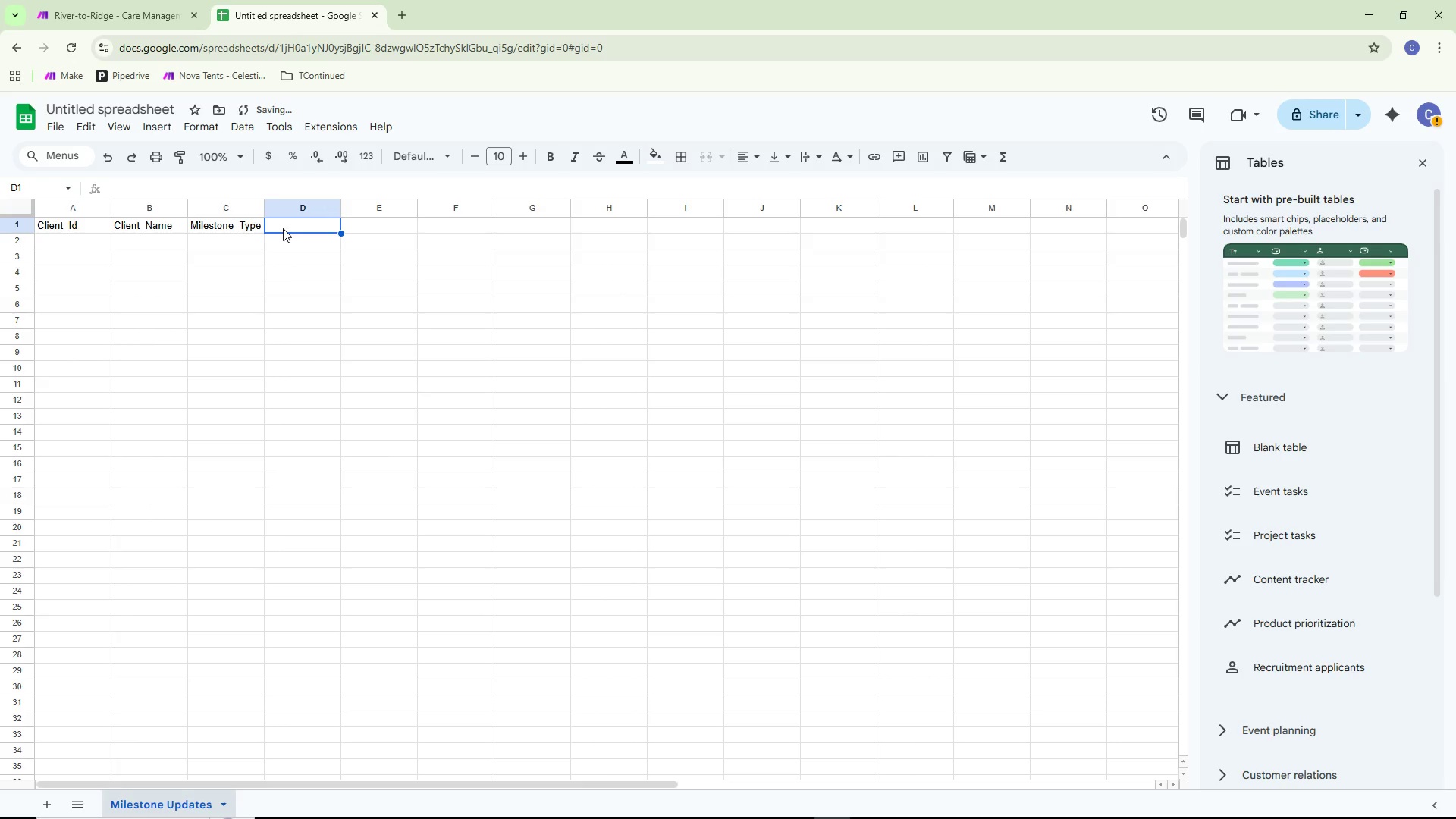 
triple_click([283, 228])
 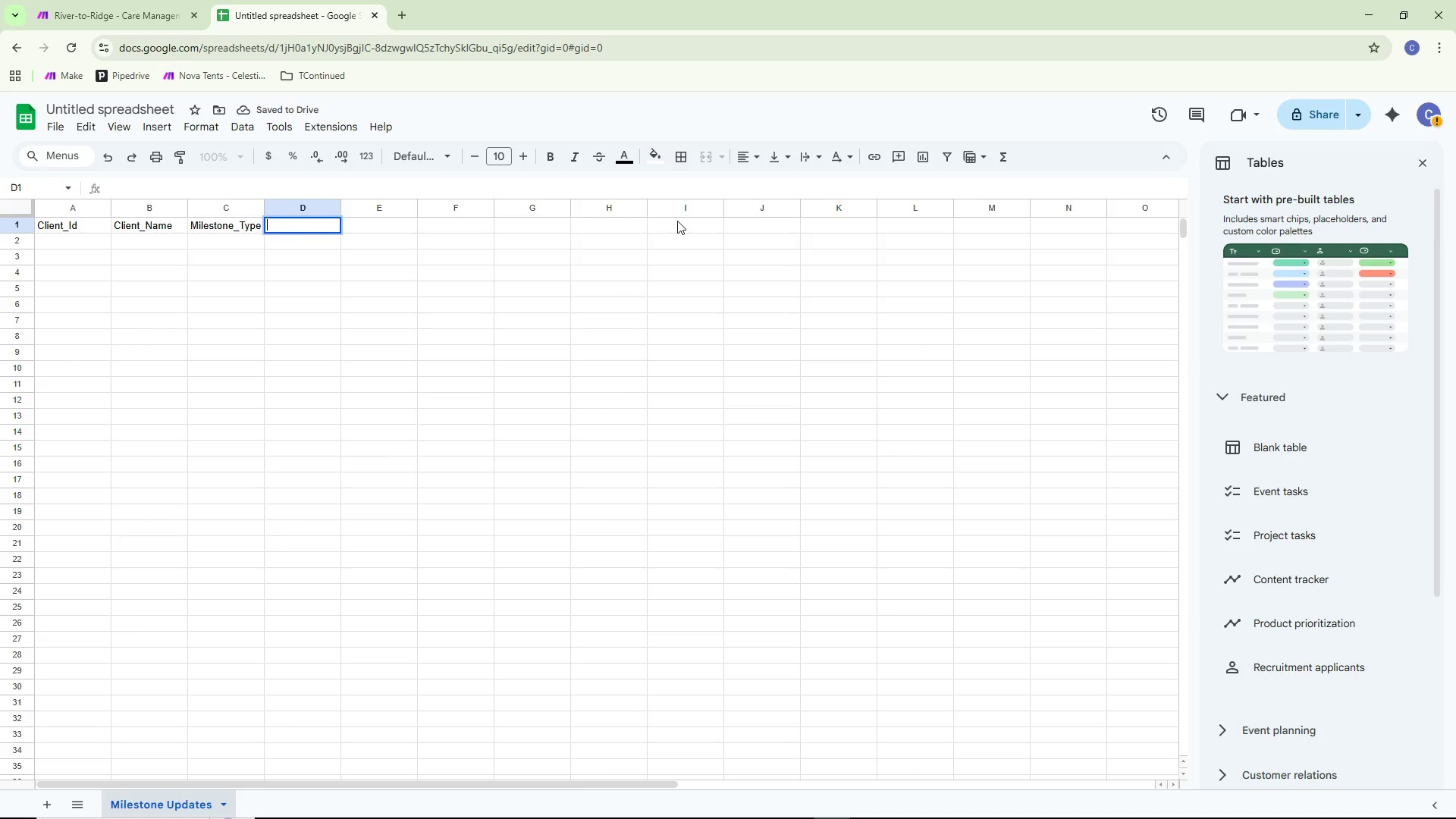 
type(milestone)
 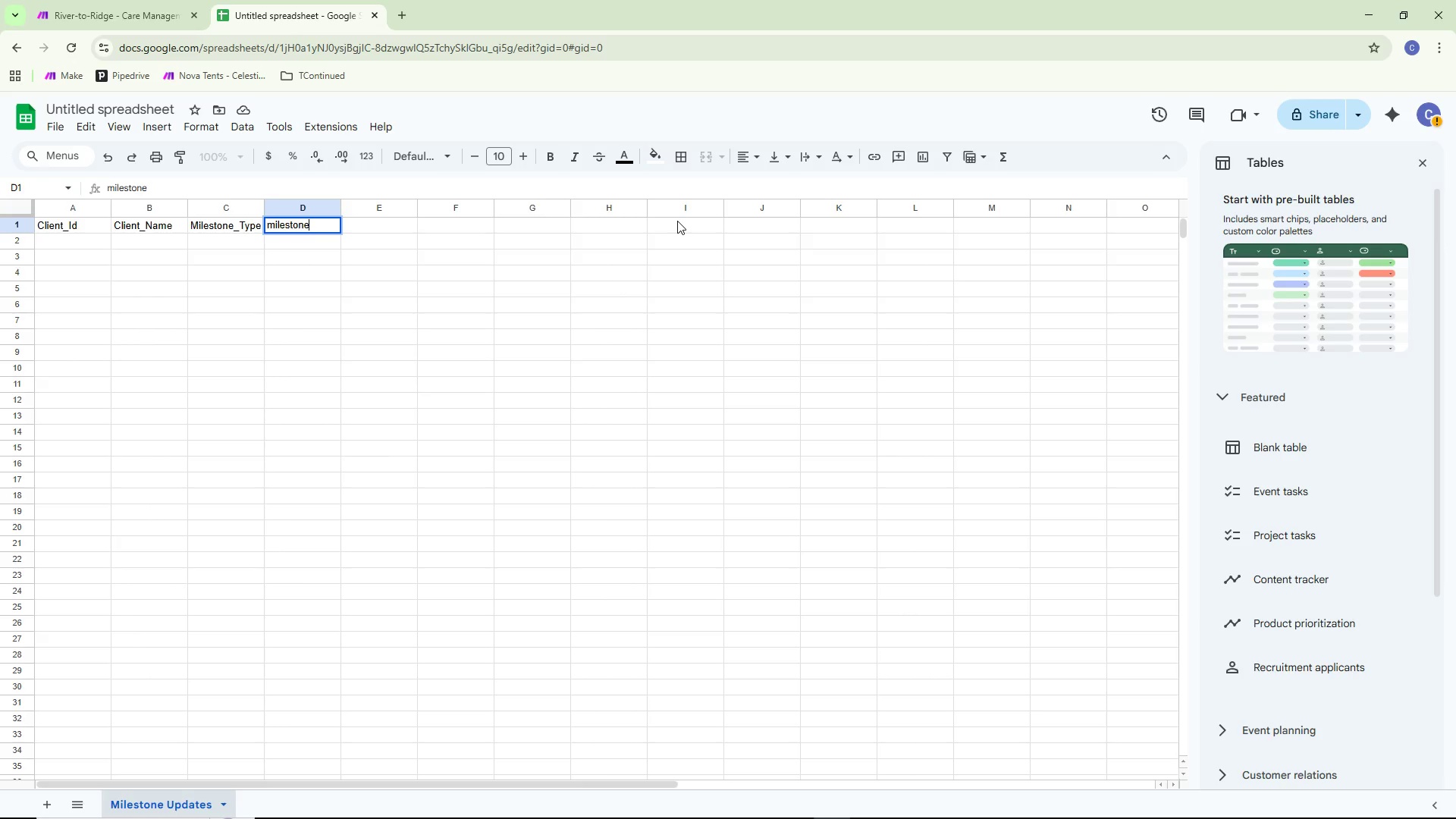 
key(Control+ControlLeft)
 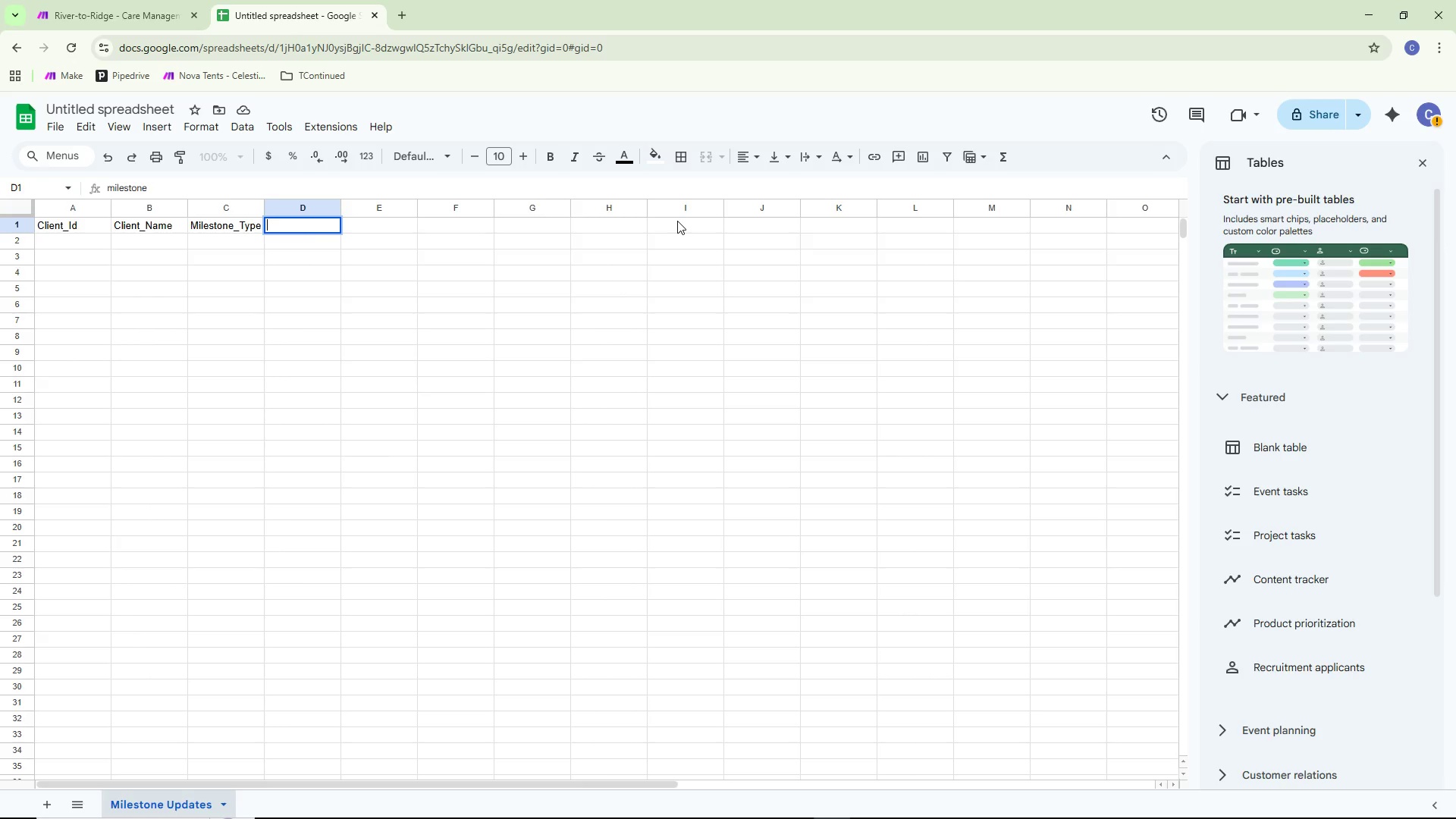 
key(Control+Backspace)
 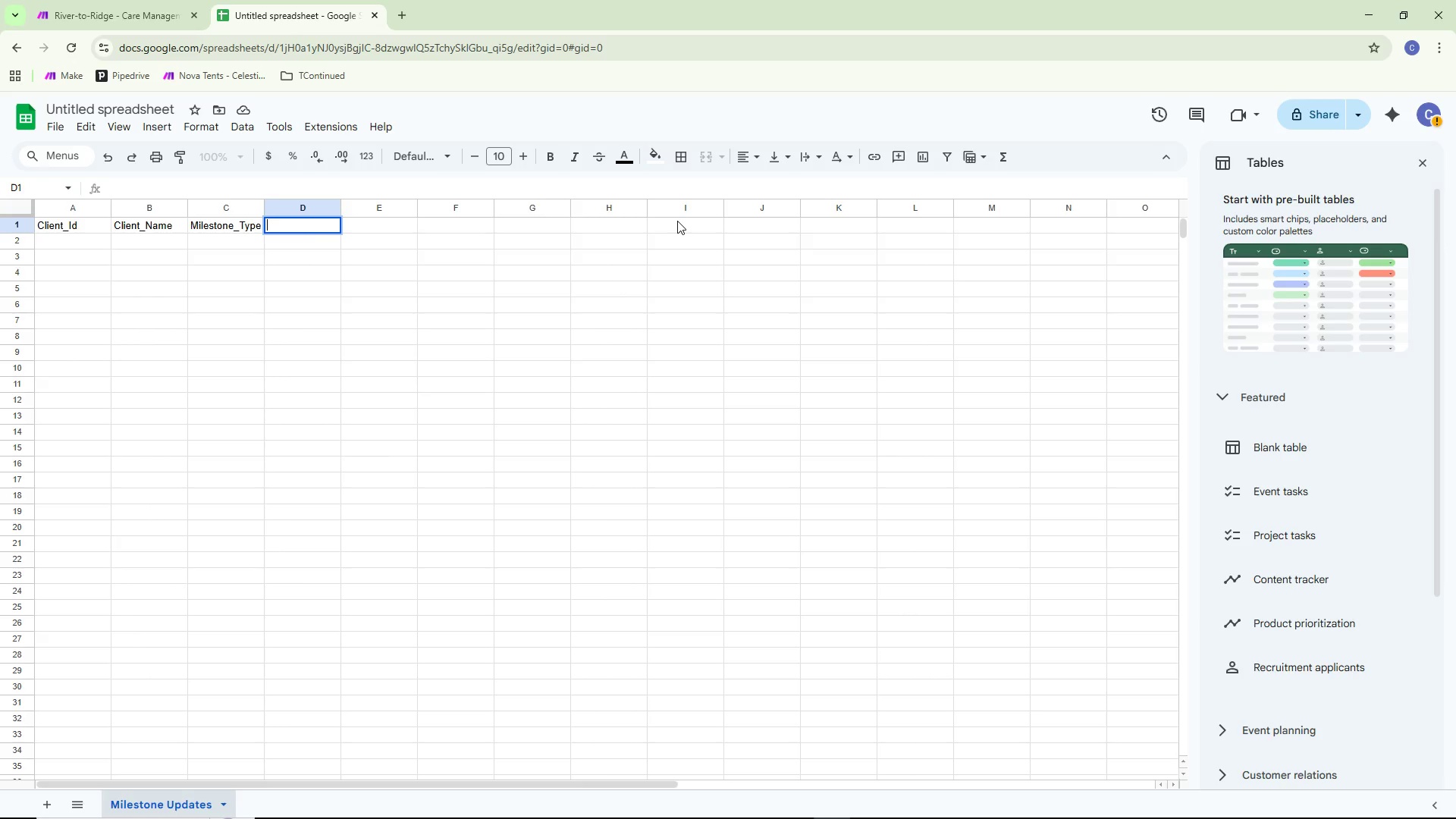 
hold_key(key=ShiftRight, duration=0.34)
 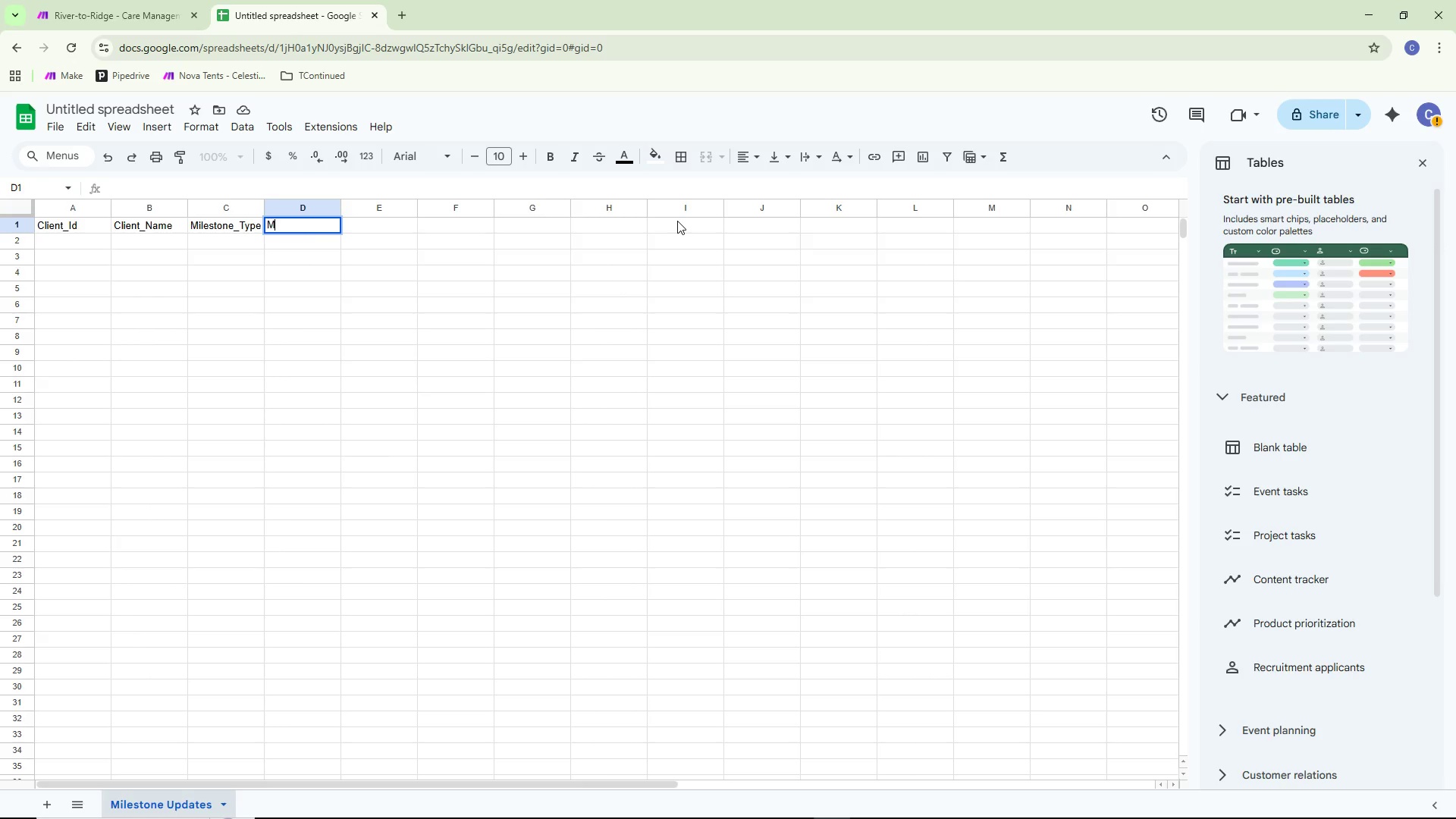 
type(Milestp)
key(Backspace)
type(one_Notes)
 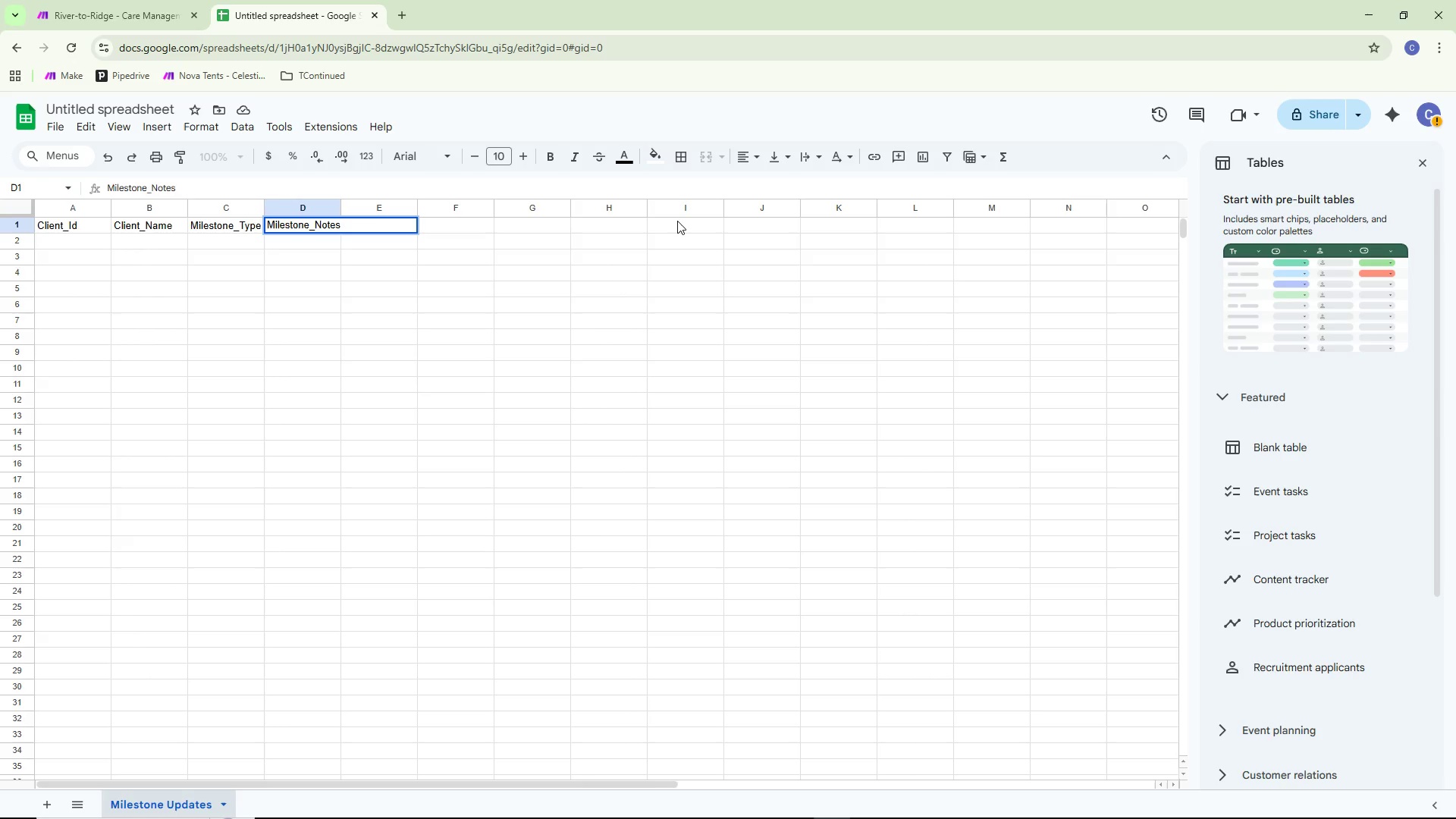 
double_click([386, 224])
 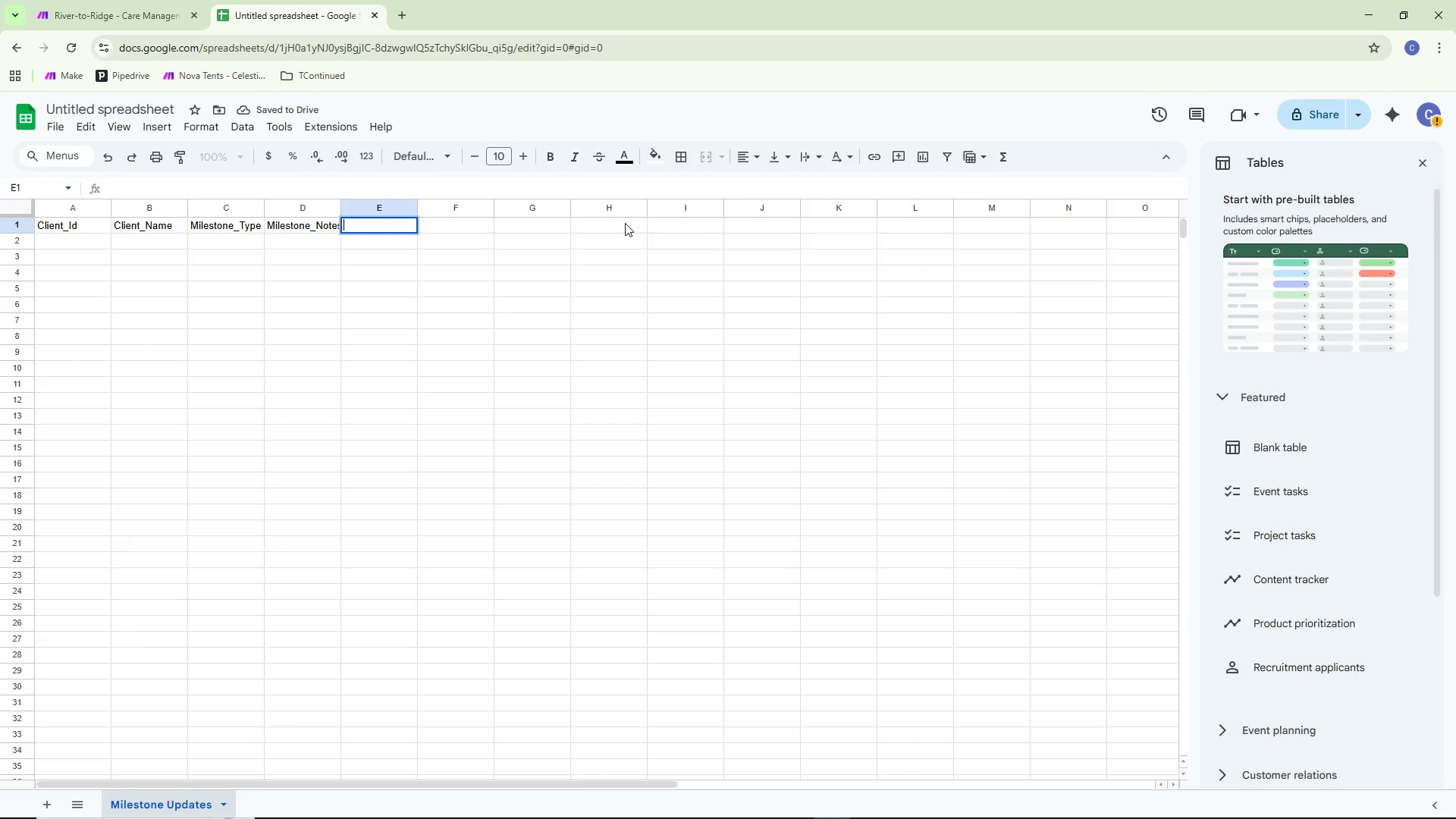 
type(Logged_by)
 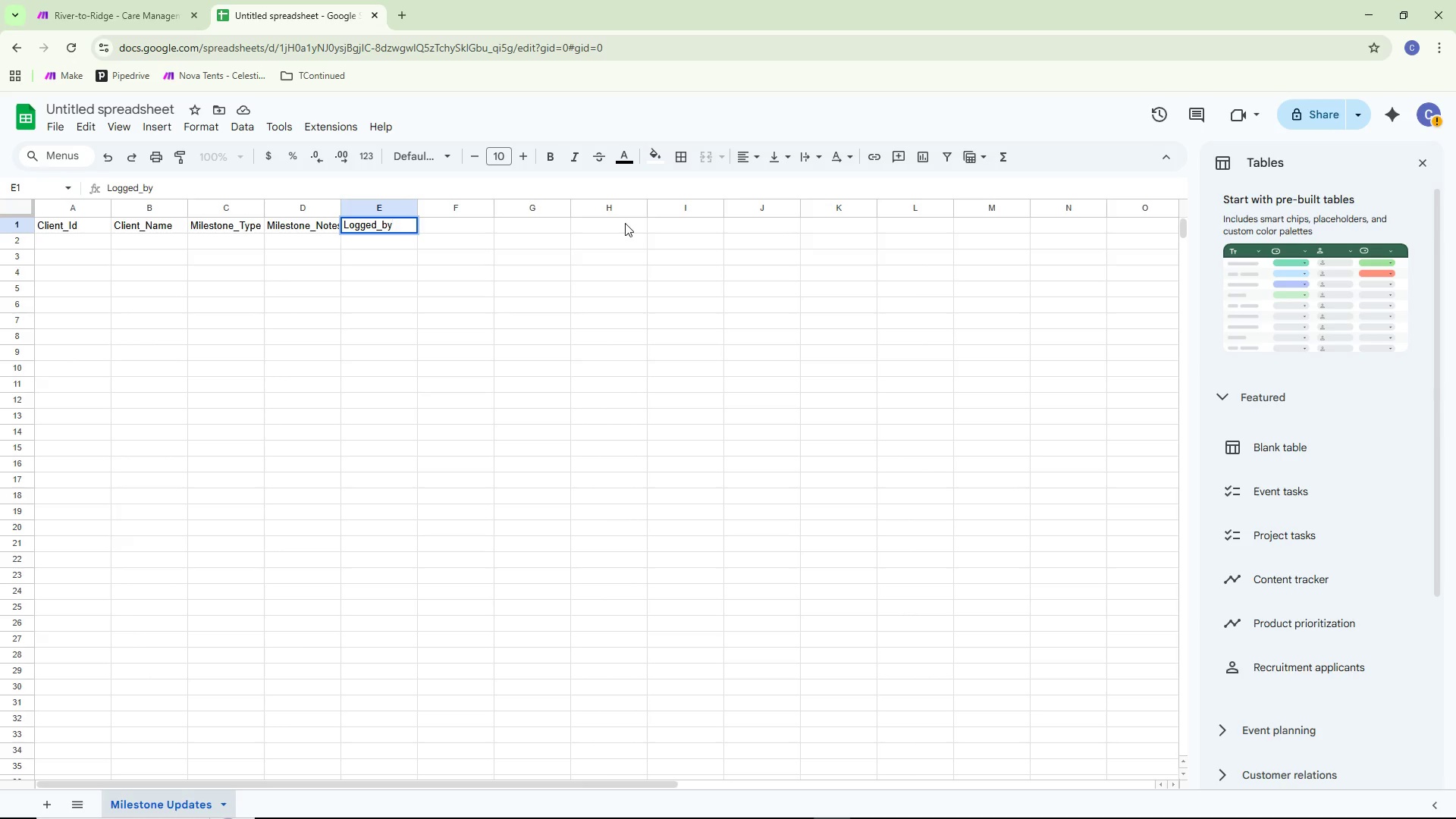 
left_click([442, 306])
 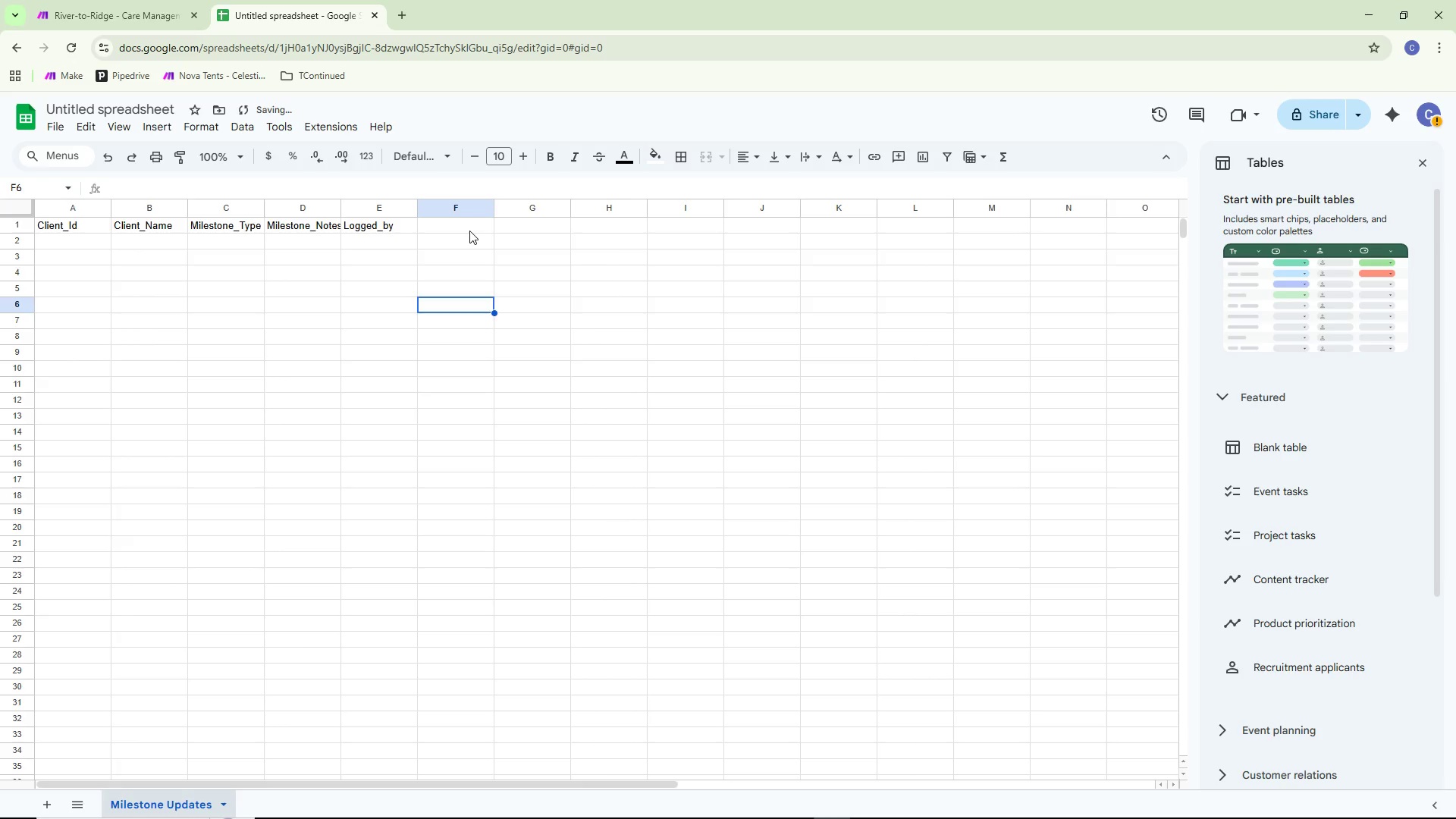 
double_click([469, 231])
 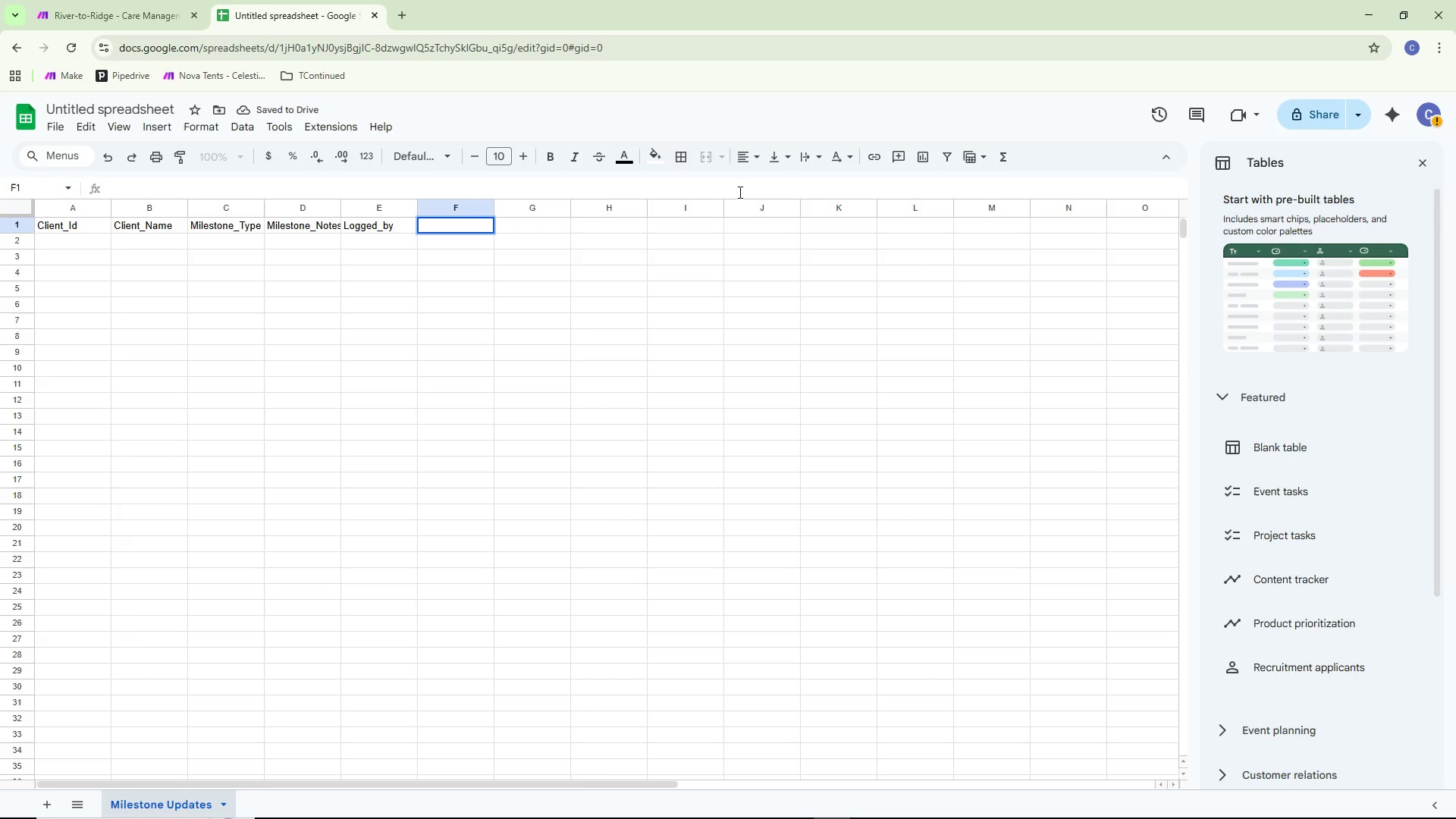 
type(Logged_at)
 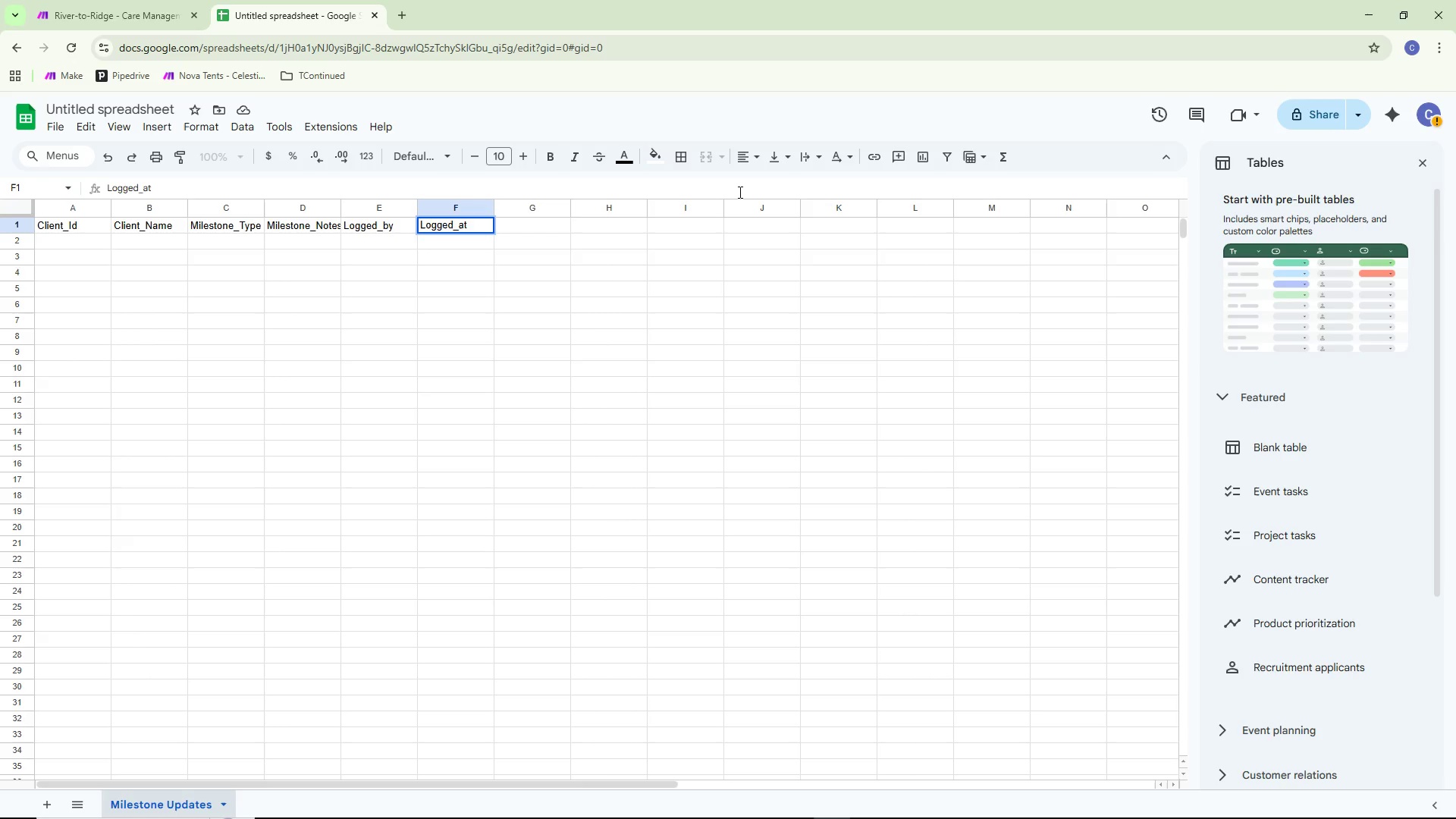 
double_click([542, 228])
 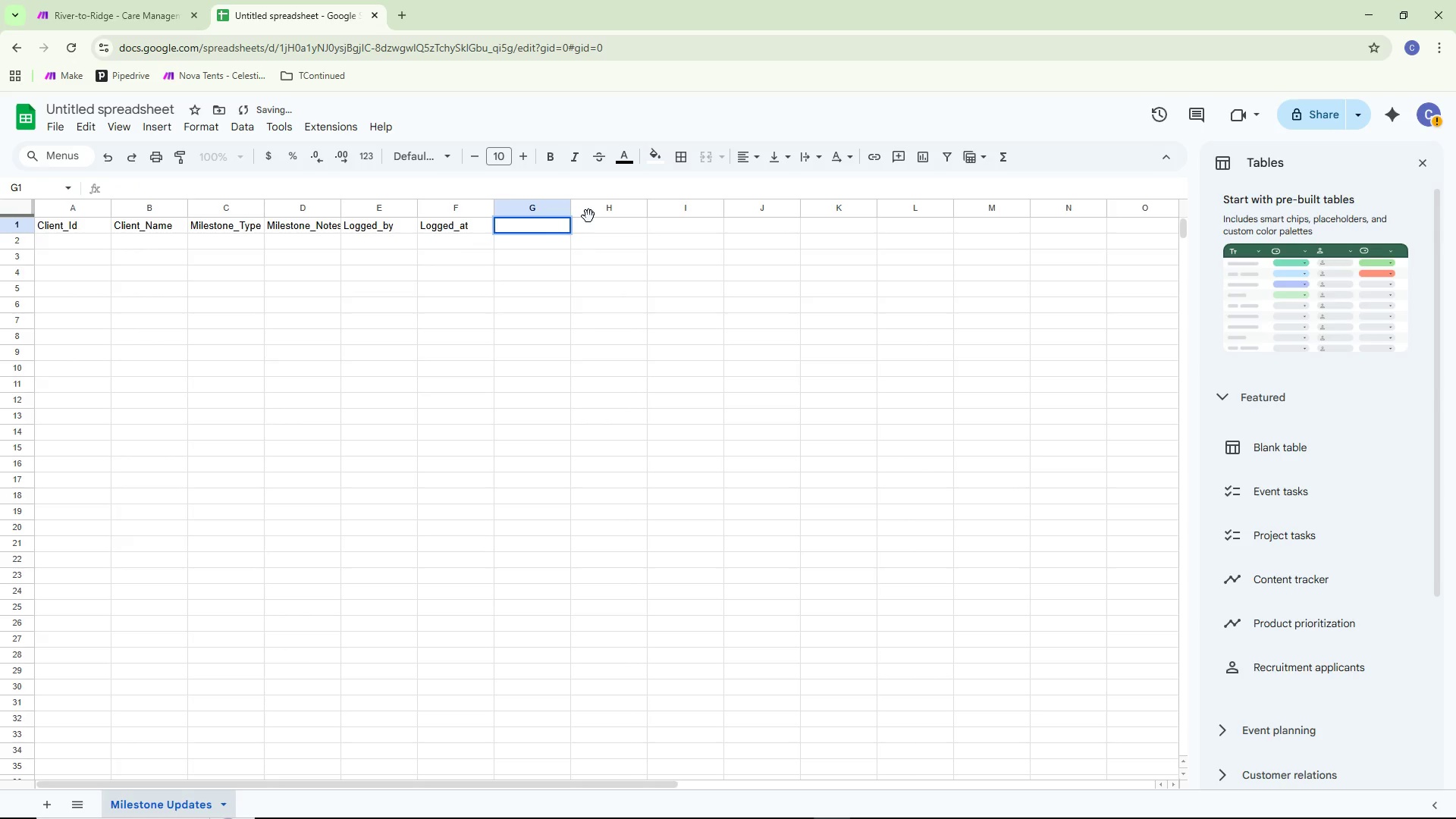 
type(Status)
 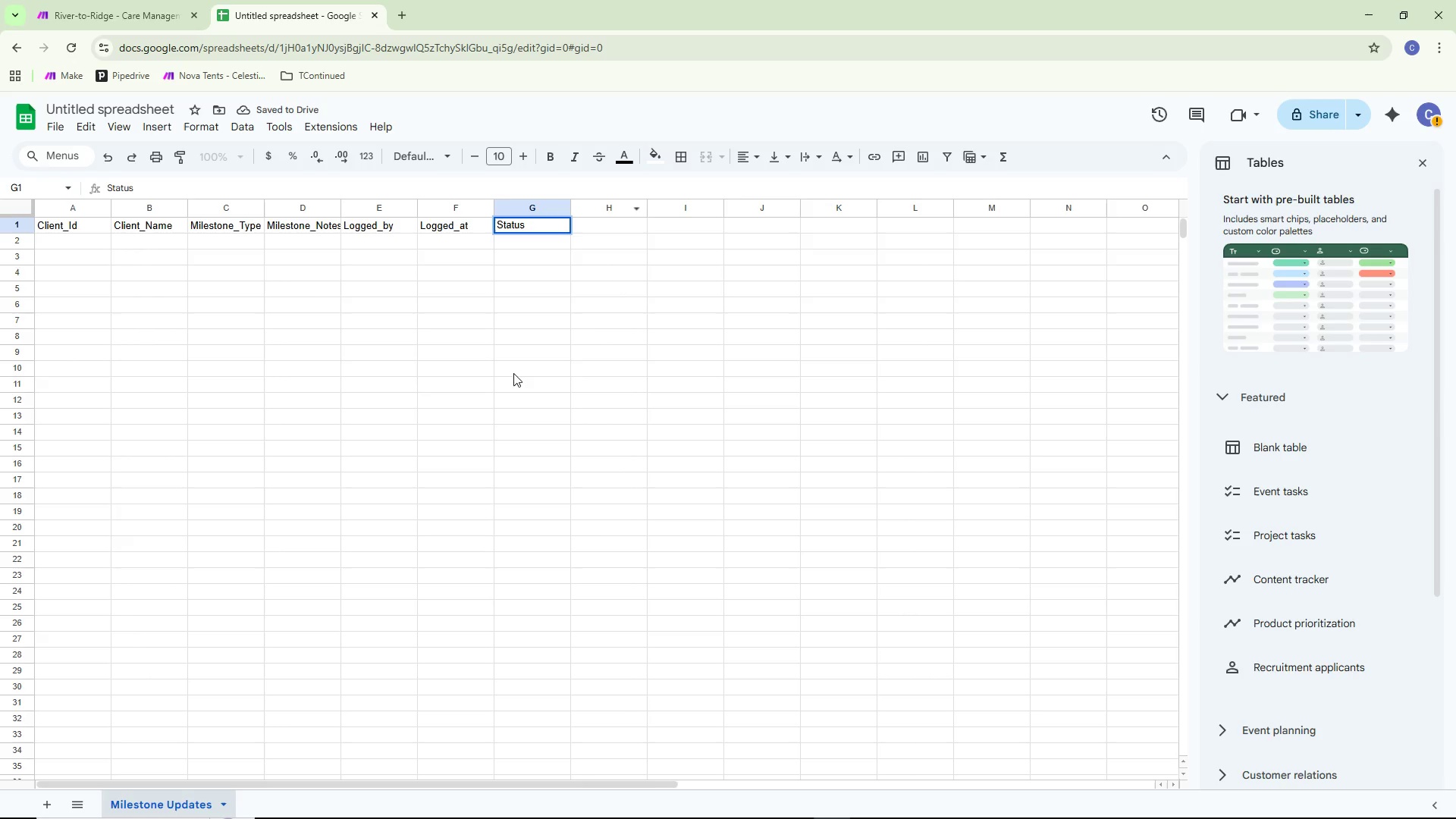 
double_click([513, 373])
 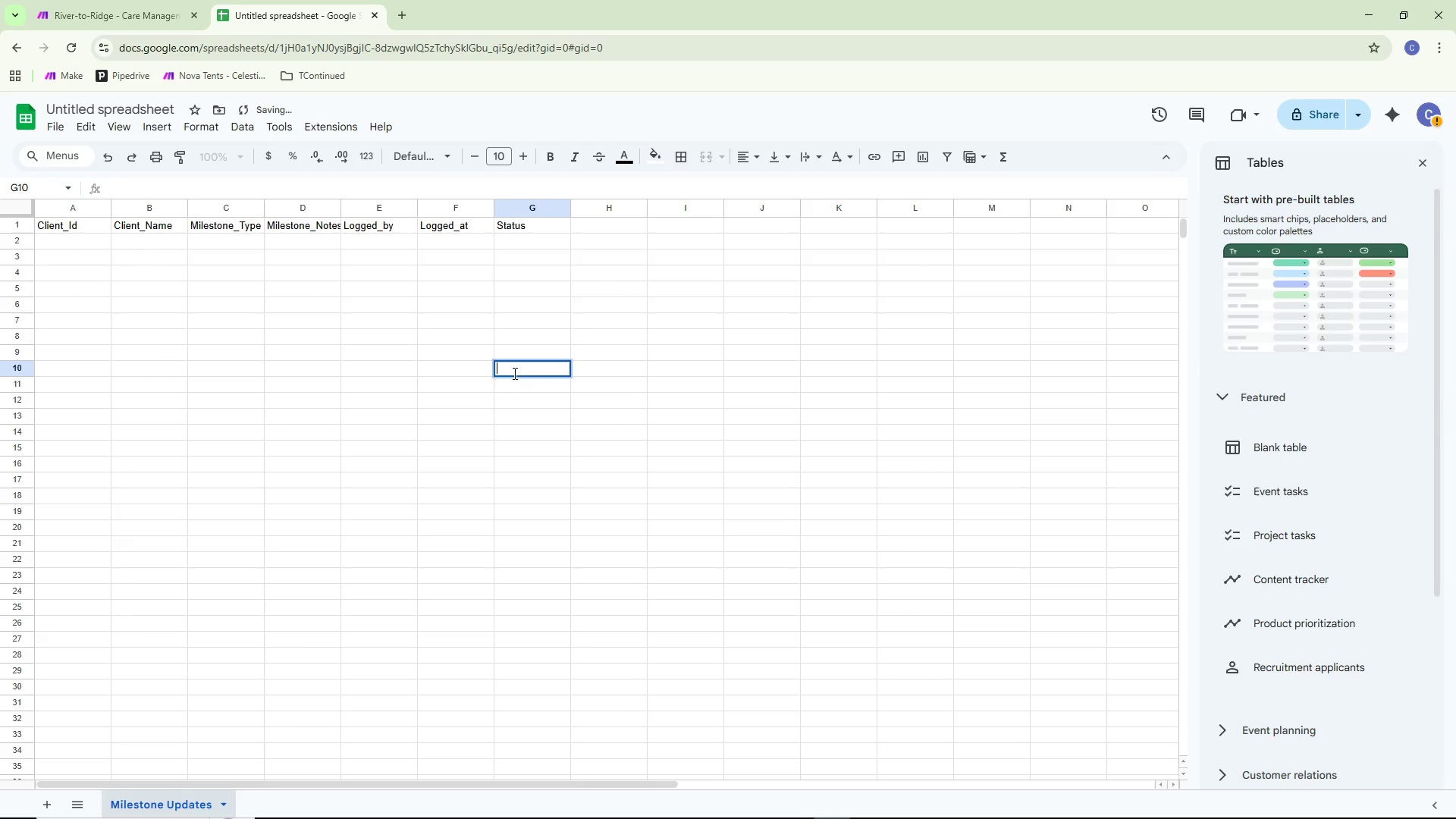 
key(Alt+AltLeft)
 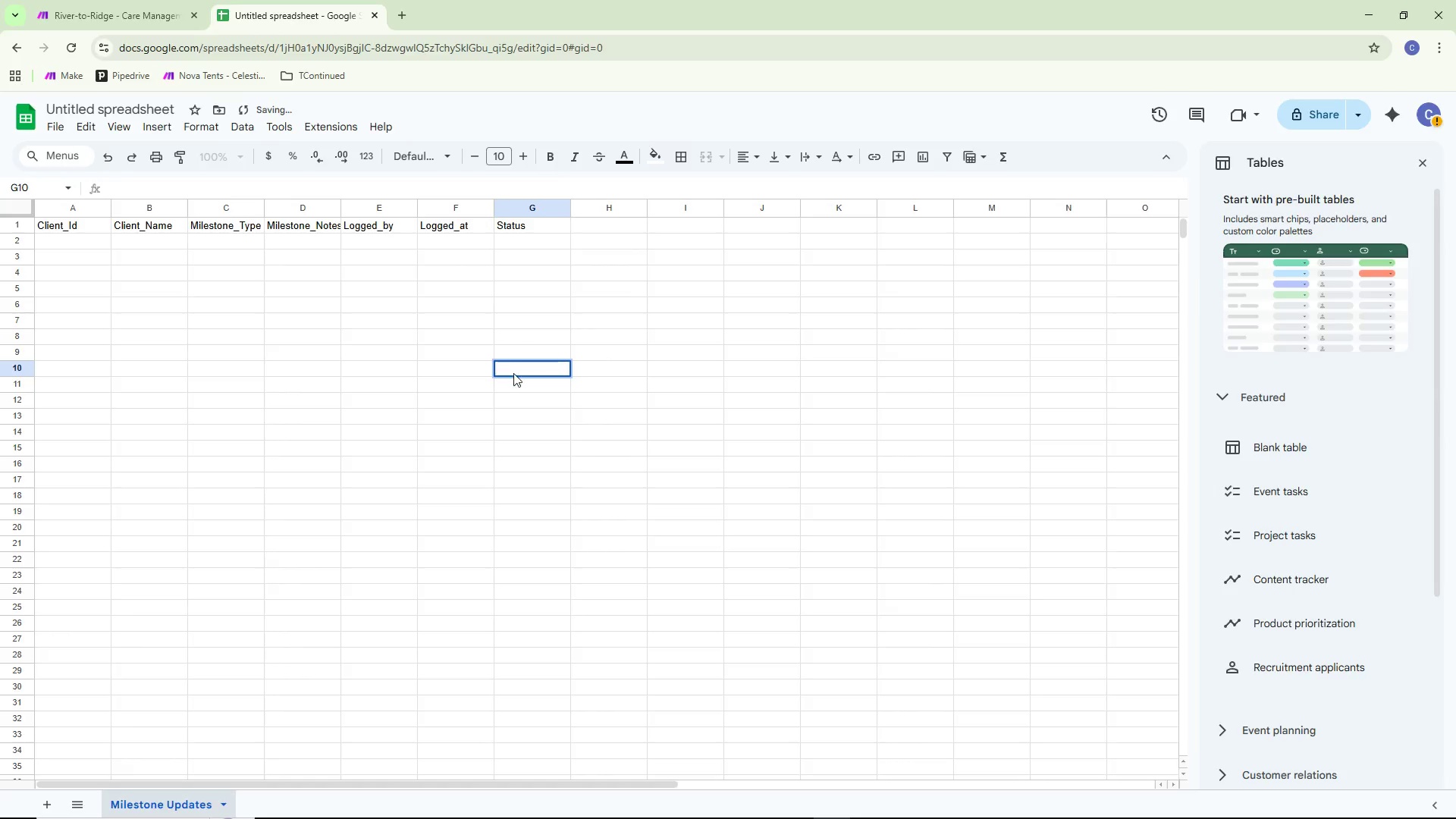 
key(Alt+Tab)